 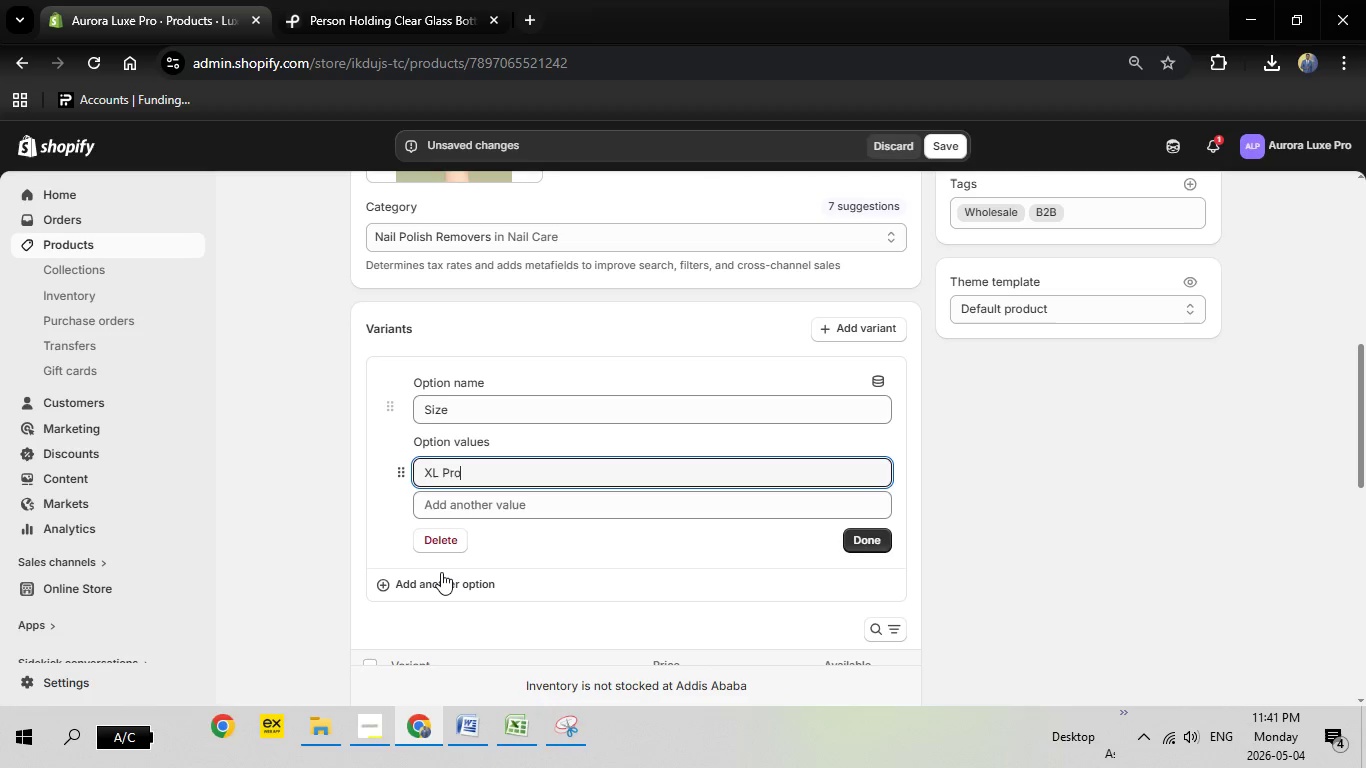 
left_click([441, 572])
 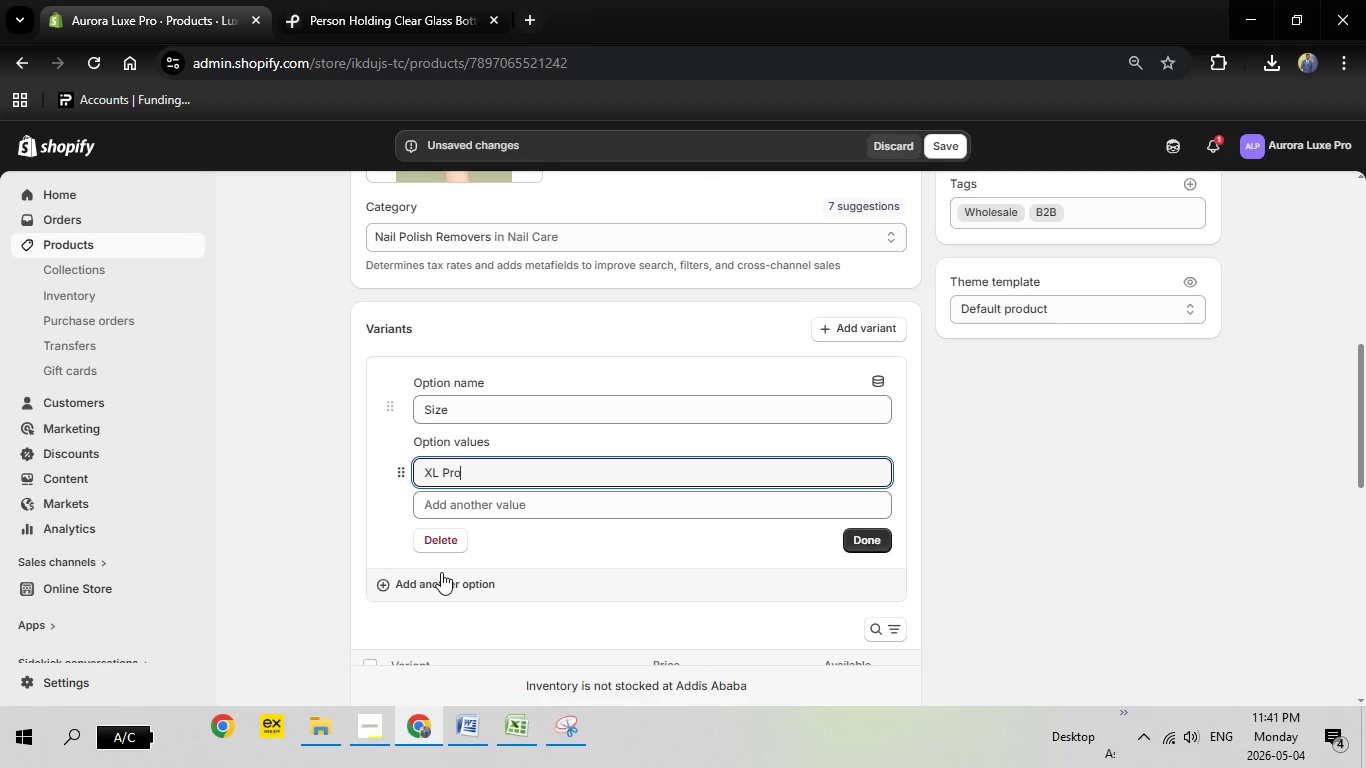 
type(fesst)
key(Backspace)
type(ional)
 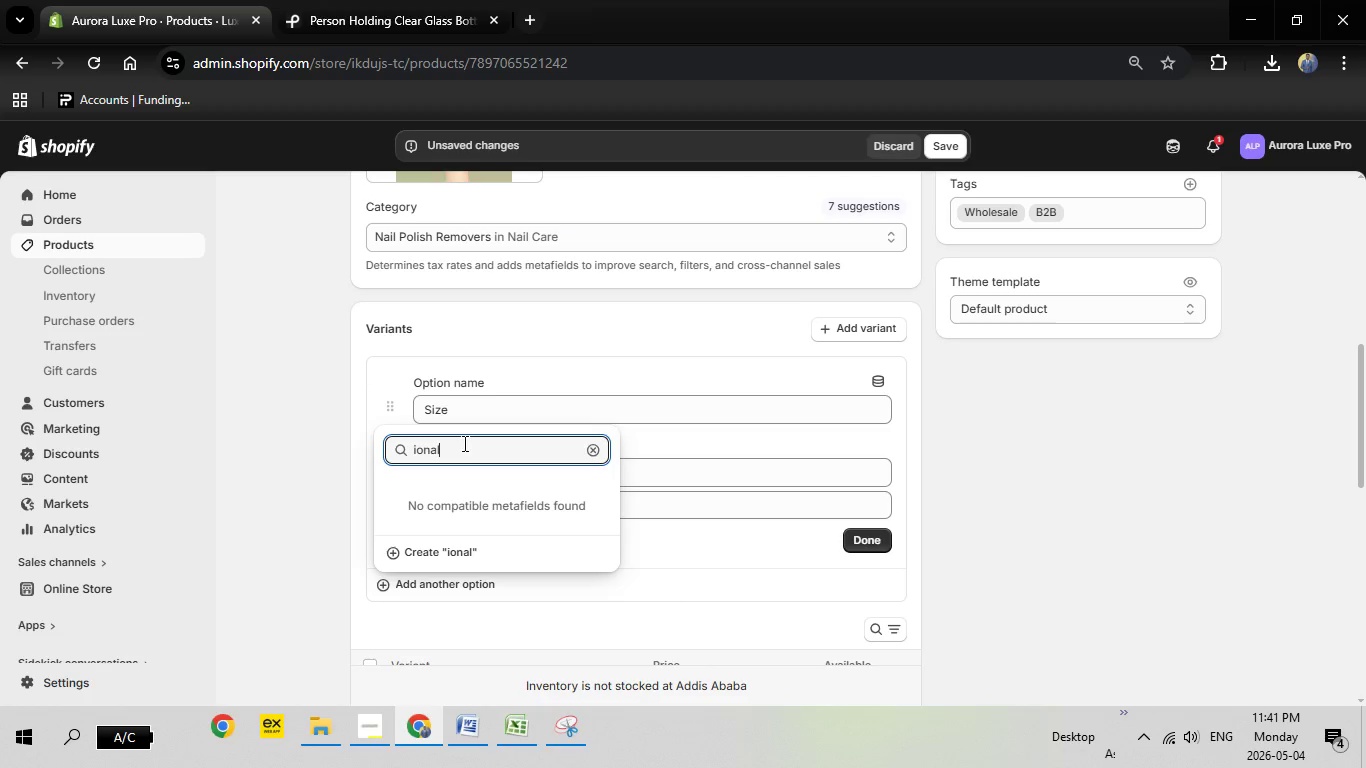 
left_click_drag(start_coordinate=[476, 443], to_coordinate=[406, 445])
 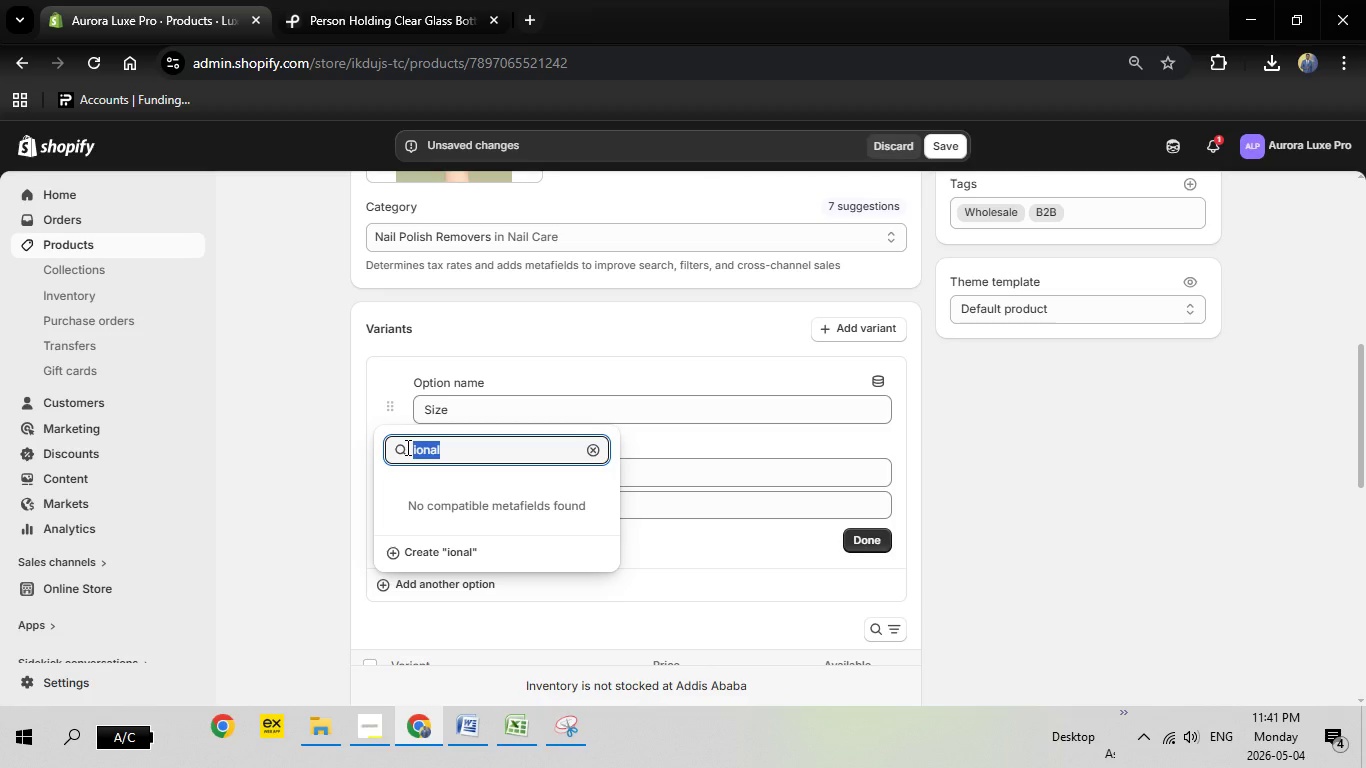 
key(Backspace)
 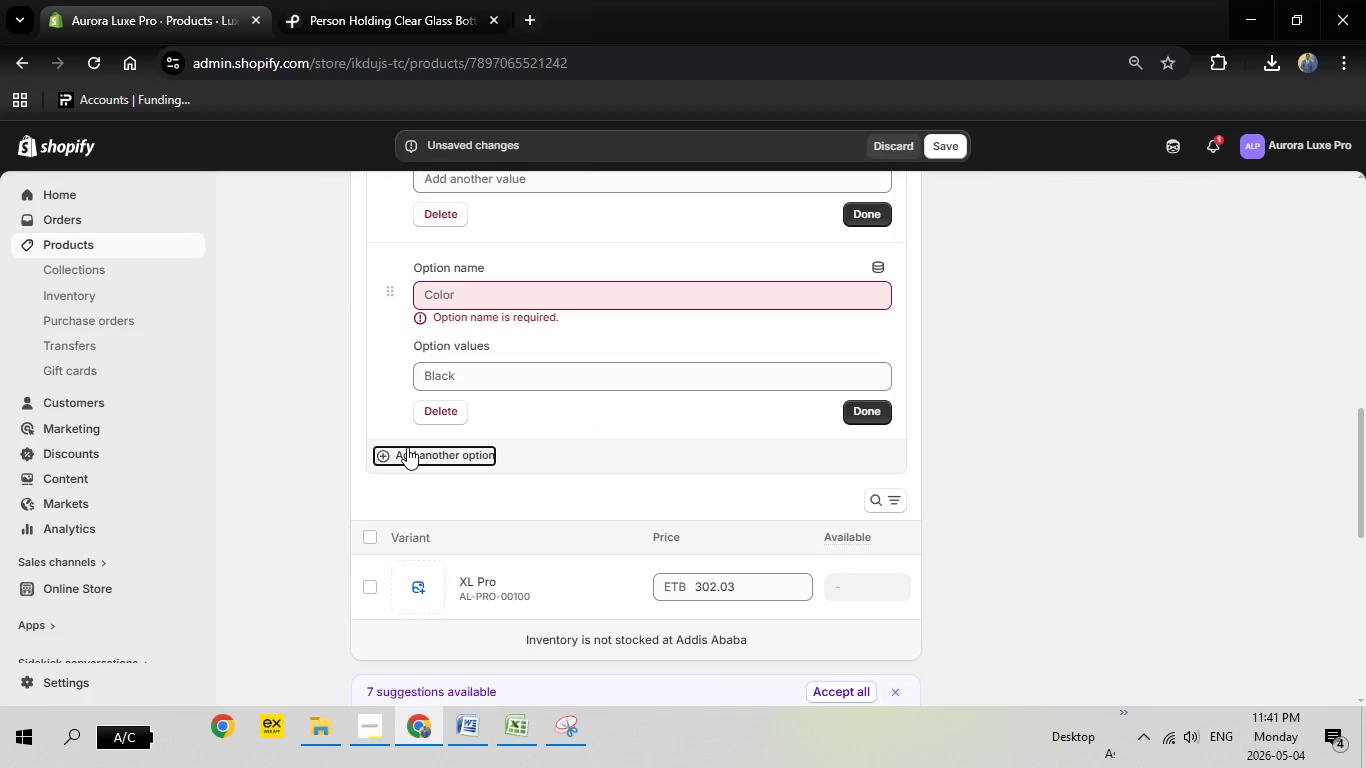 
key(Backspace)
 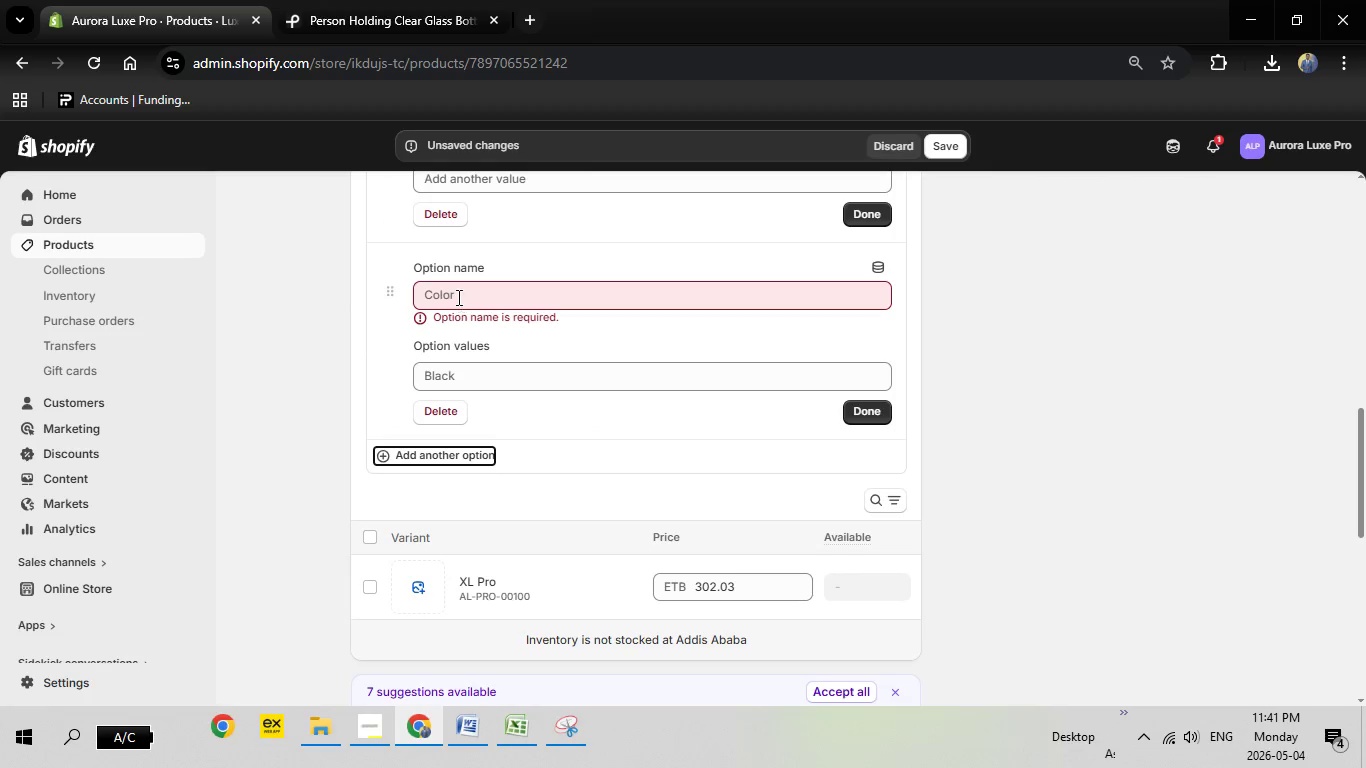 
left_click([456, 296])
 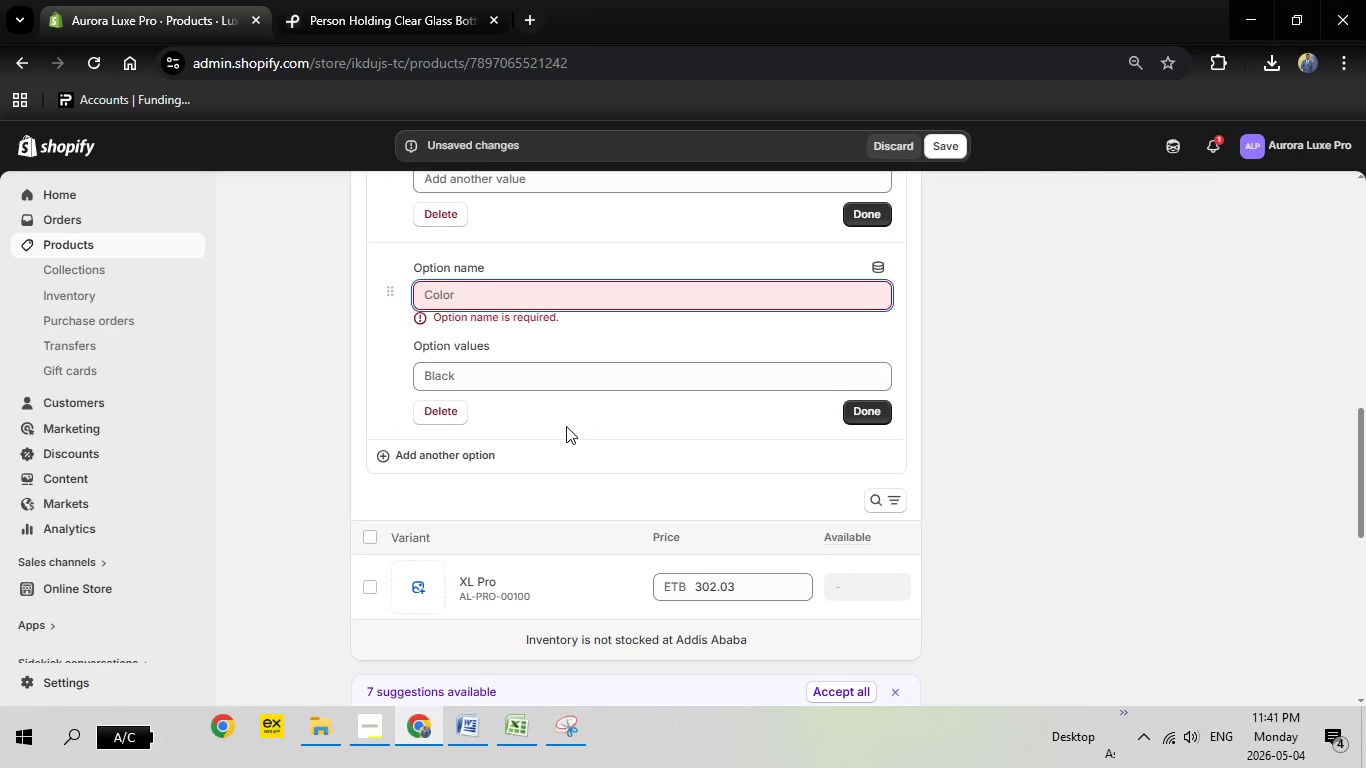 
scroll: coordinate [566, 426], scroll_direction: up, amount: 1.0
 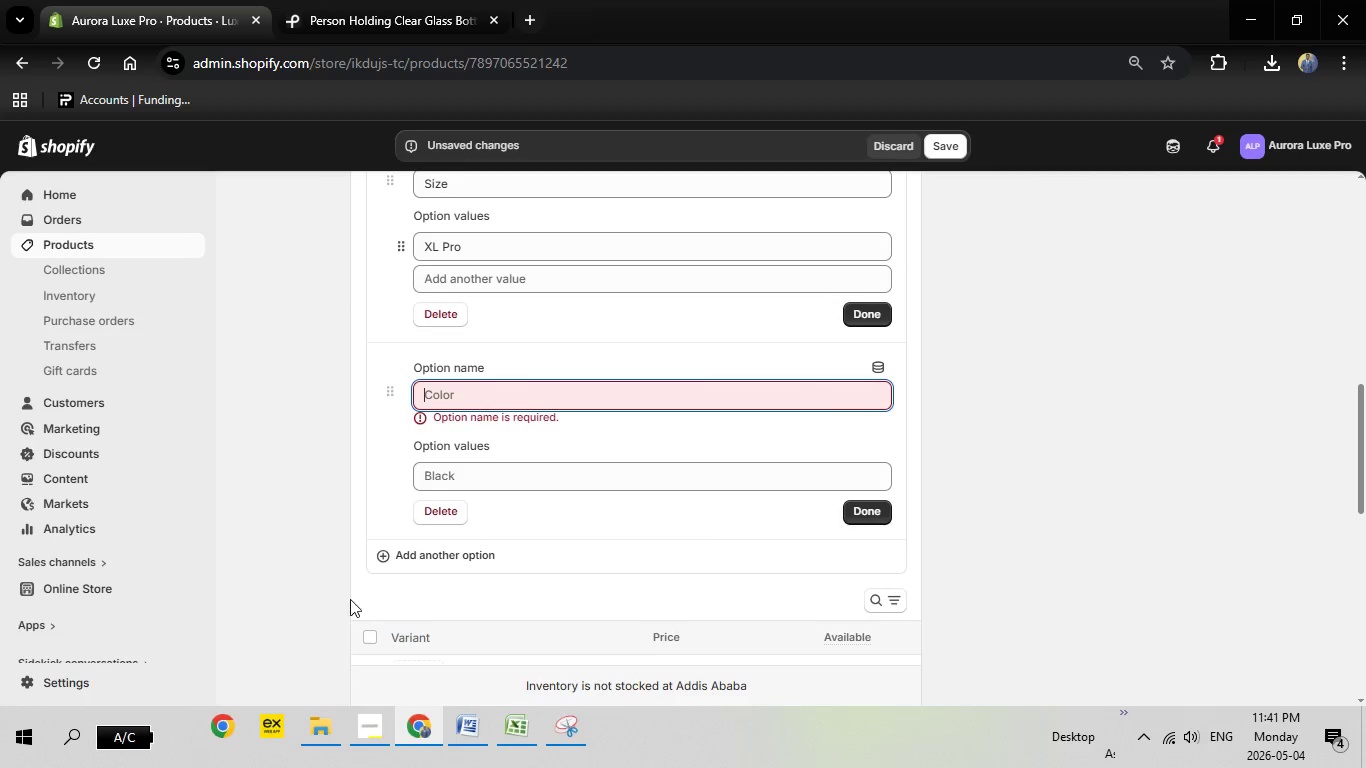 
left_click([439, 517])
 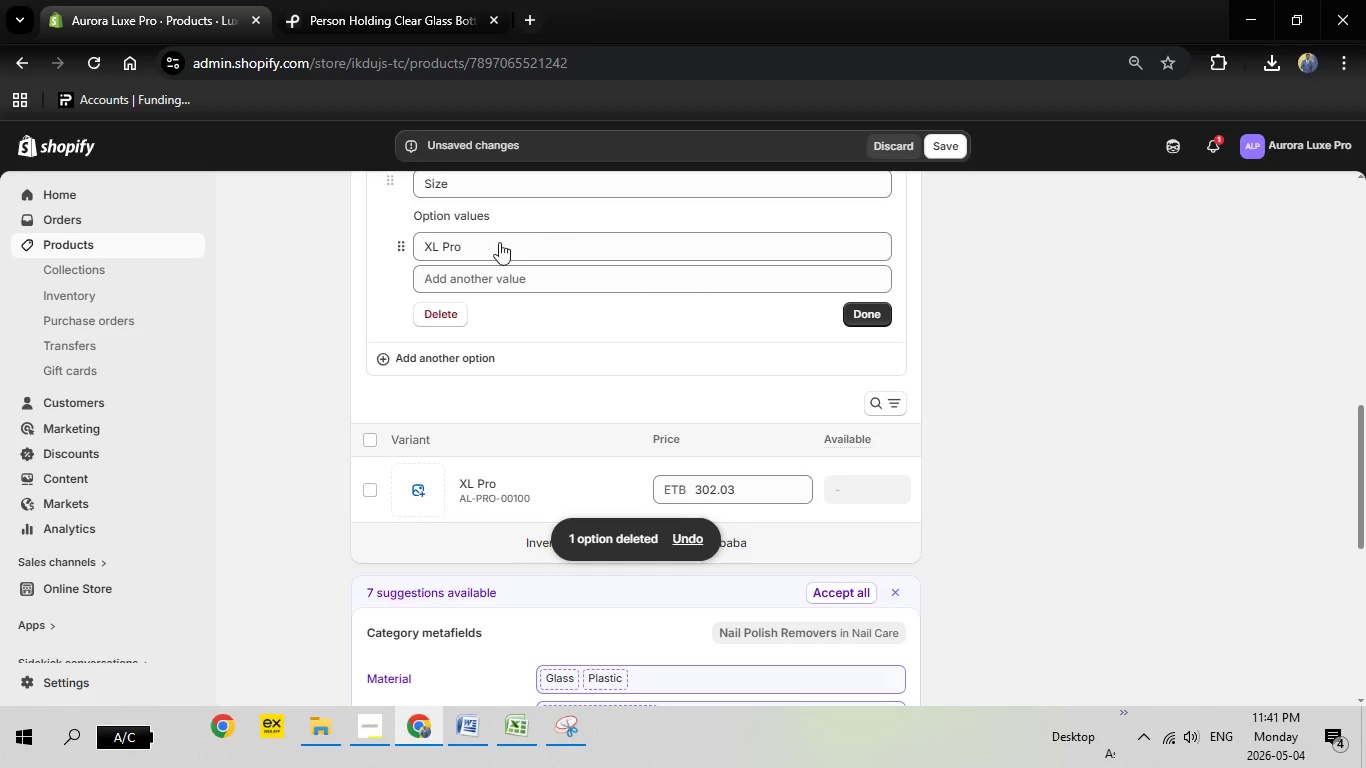 
left_click([493, 243])
 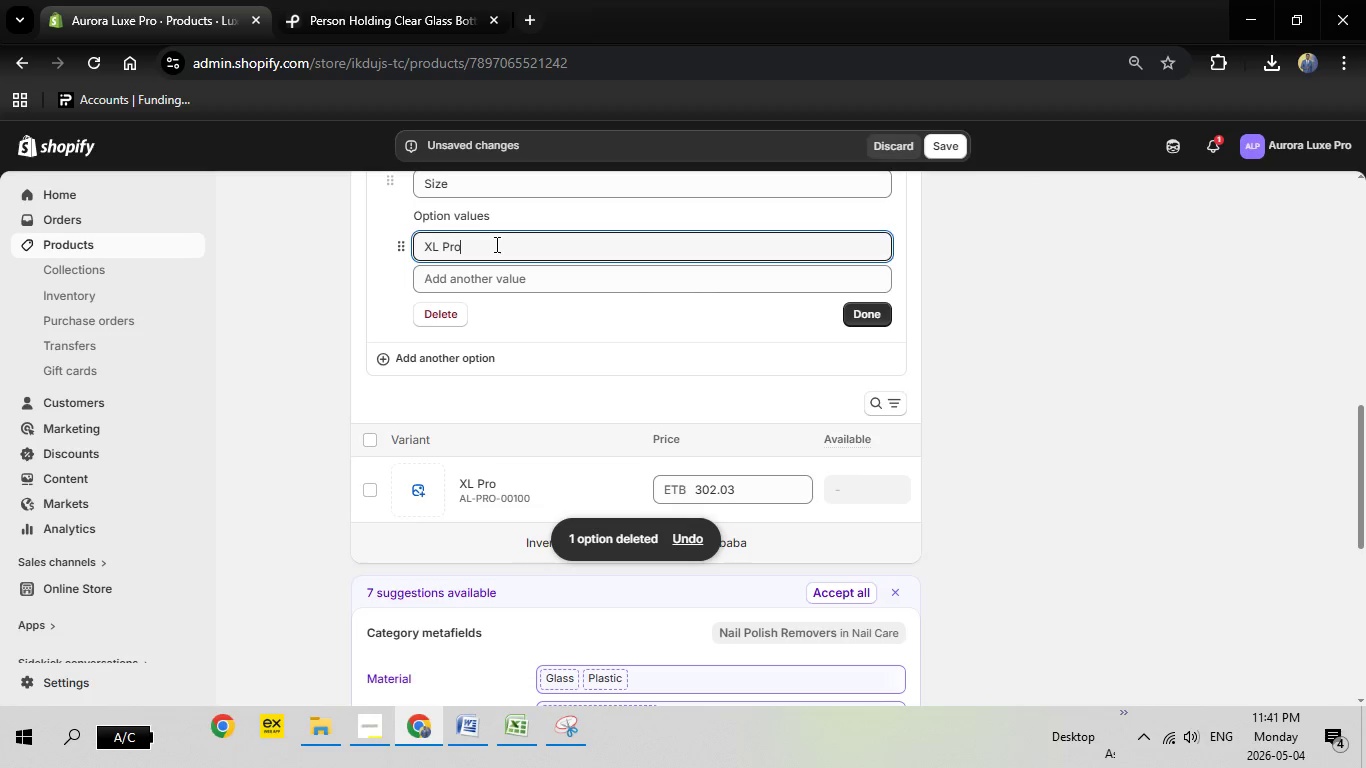 
type(fesstonal)
 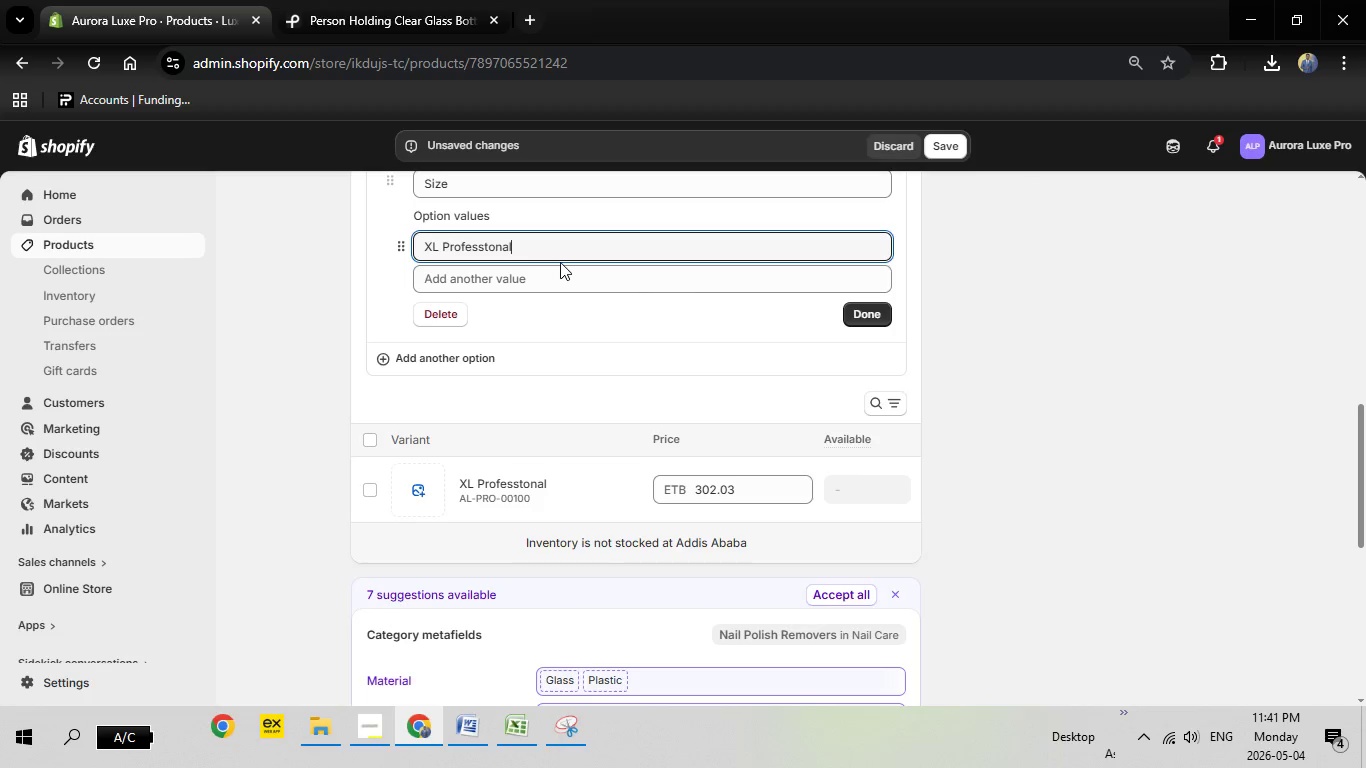 
key(ArrowLeft)
 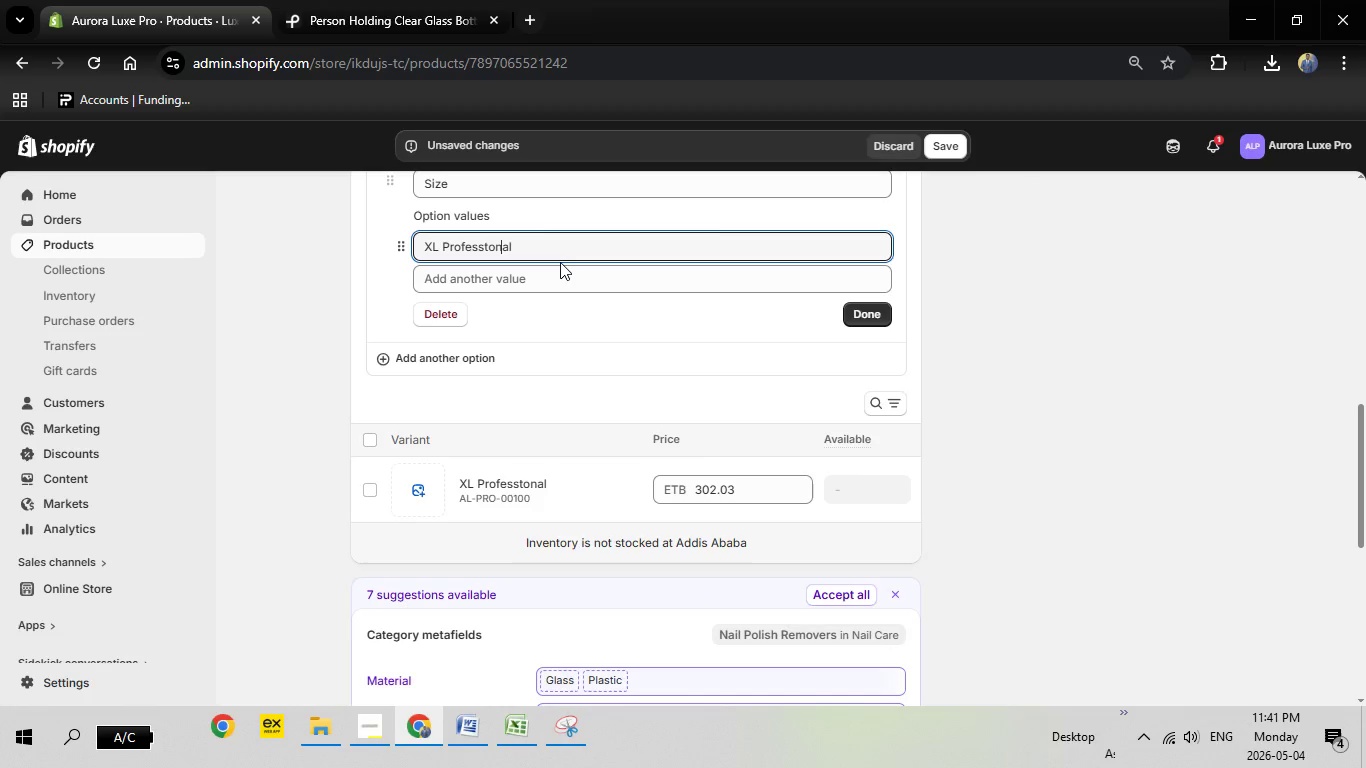 
key(ArrowLeft)
 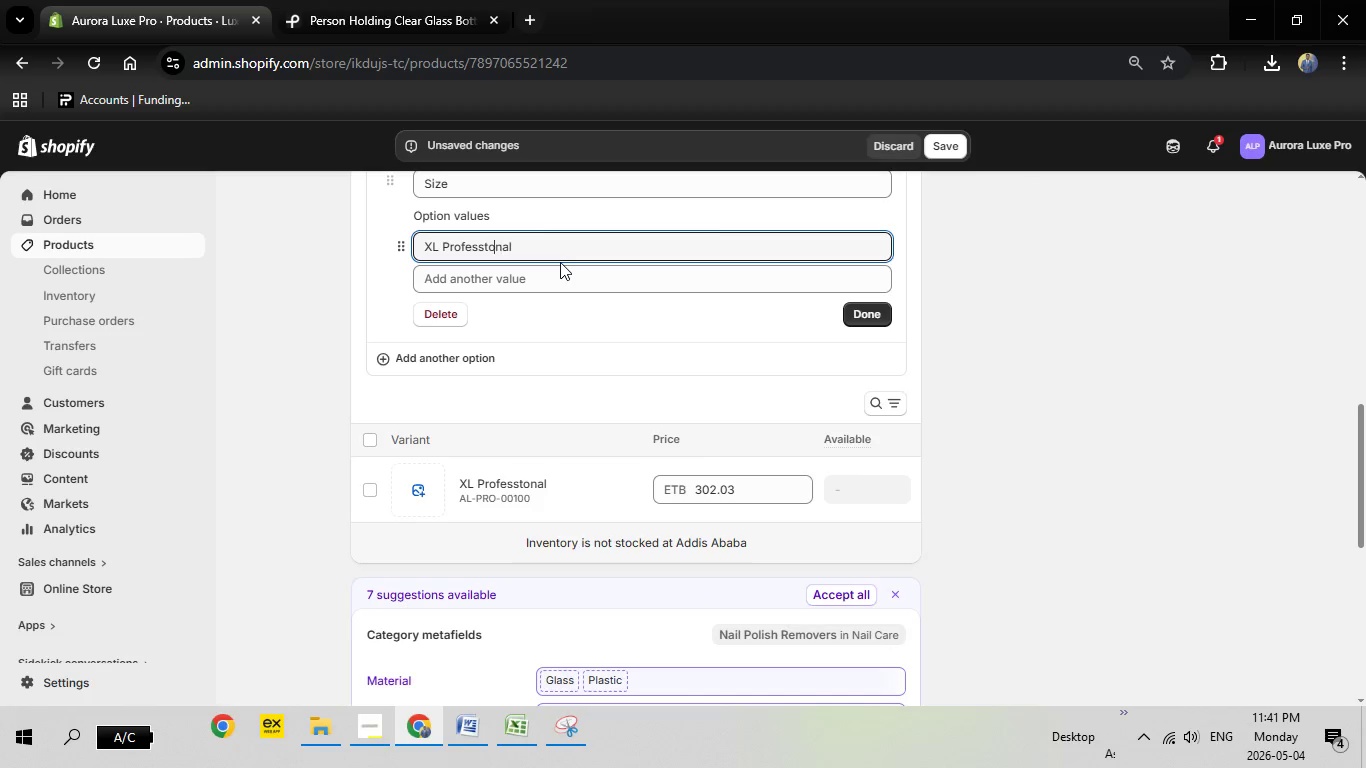 
key(ArrowLeft)
 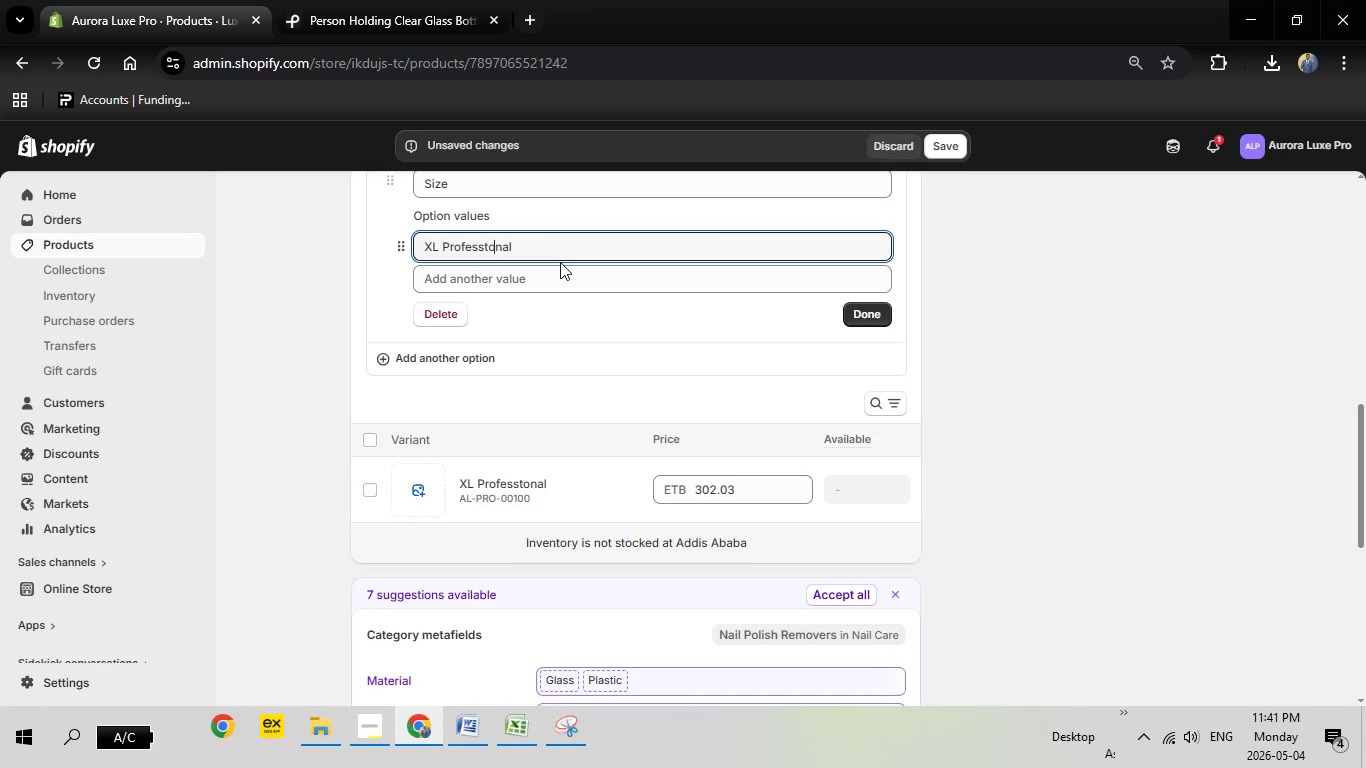 
key(ArrowLeft)
 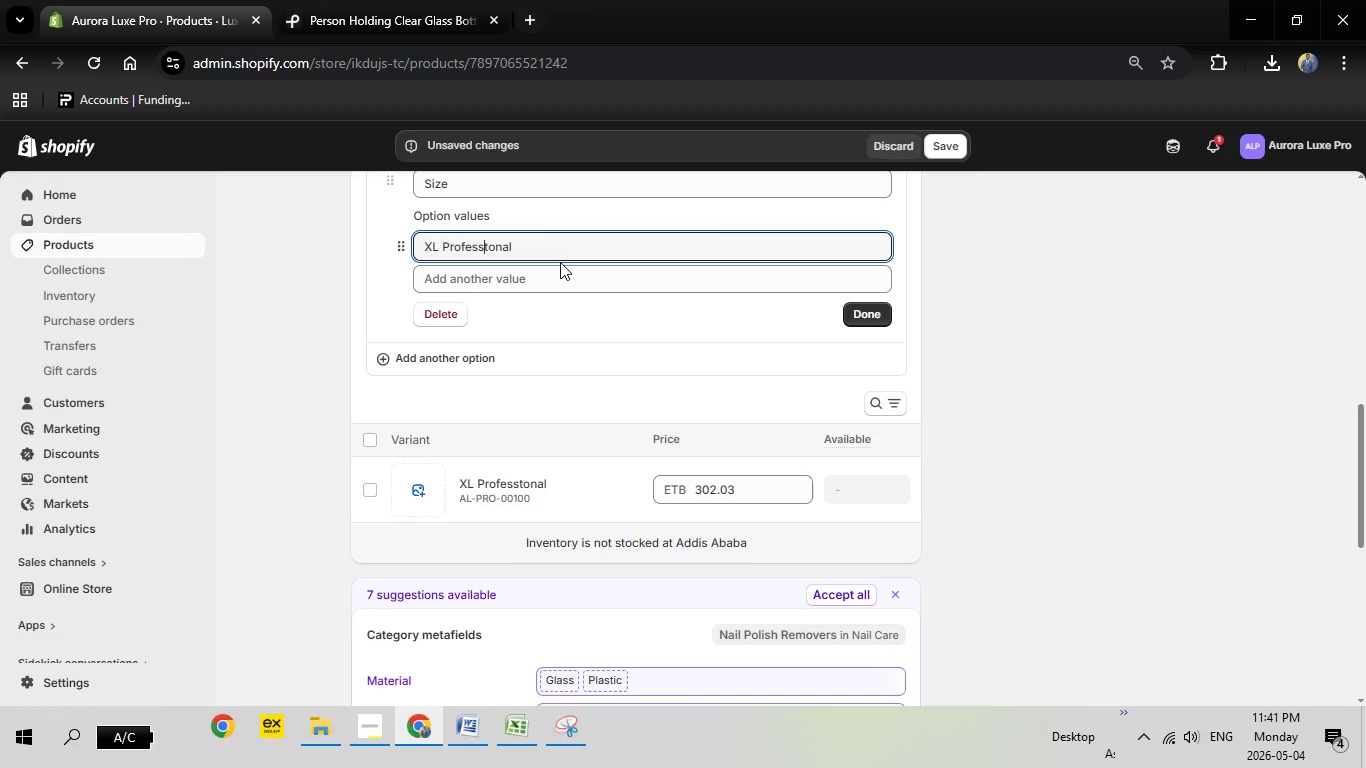 
key(ArrowLeft)
 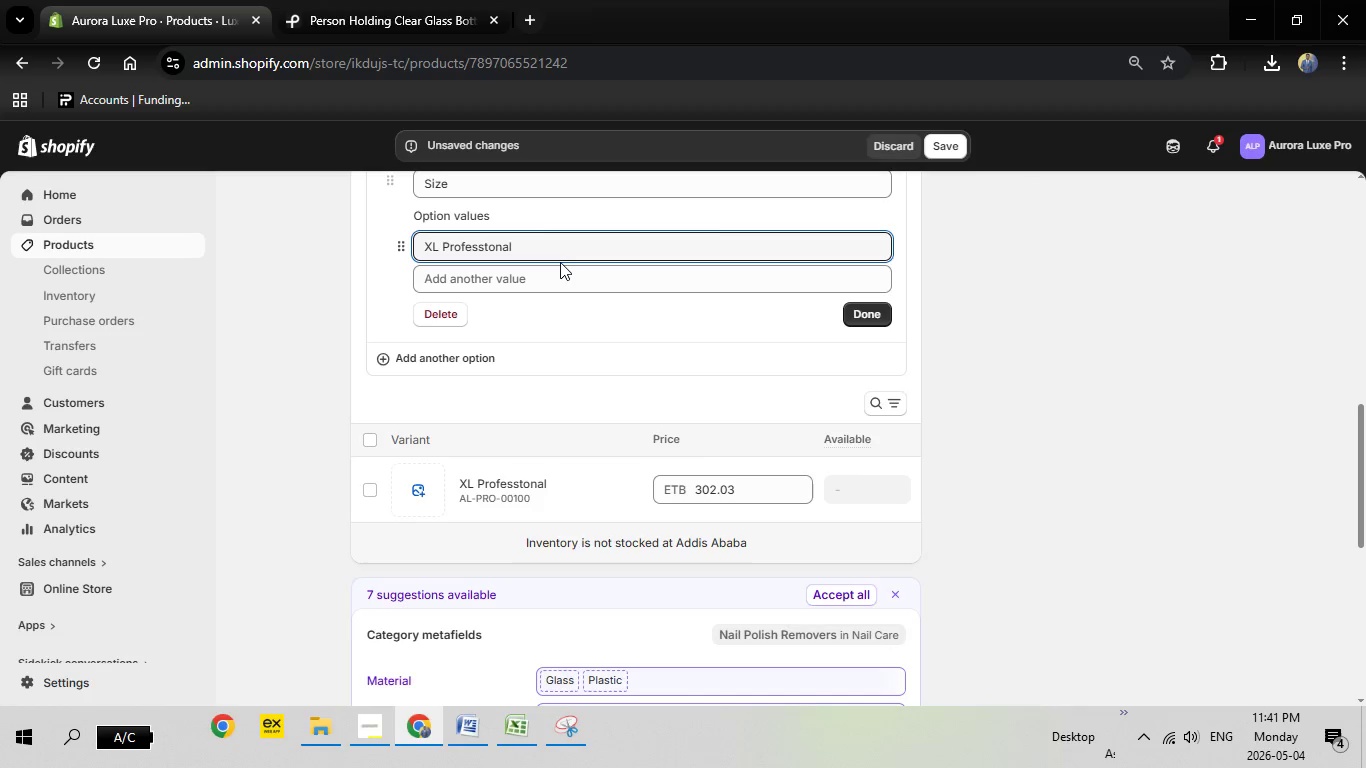 
key(ArrowRight)
 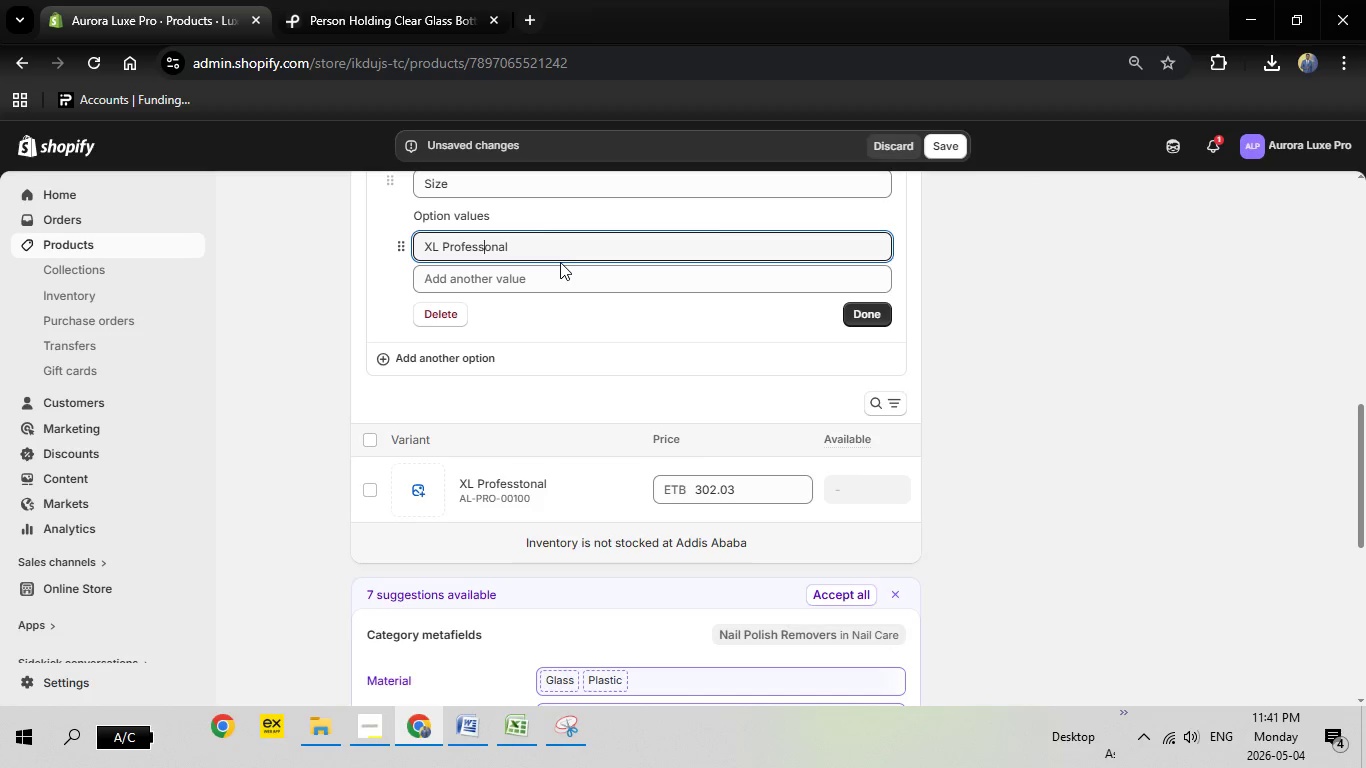 
key(Backspace)
 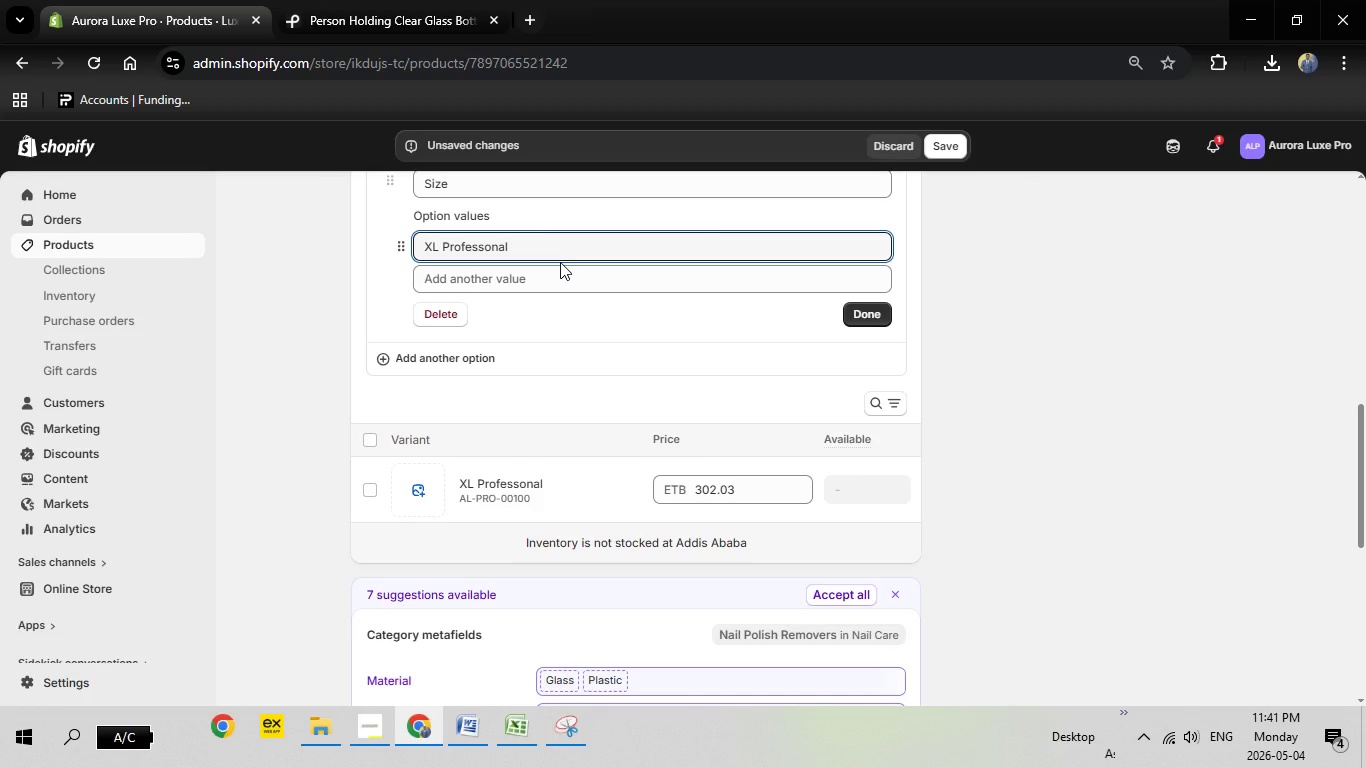 
key(I)
 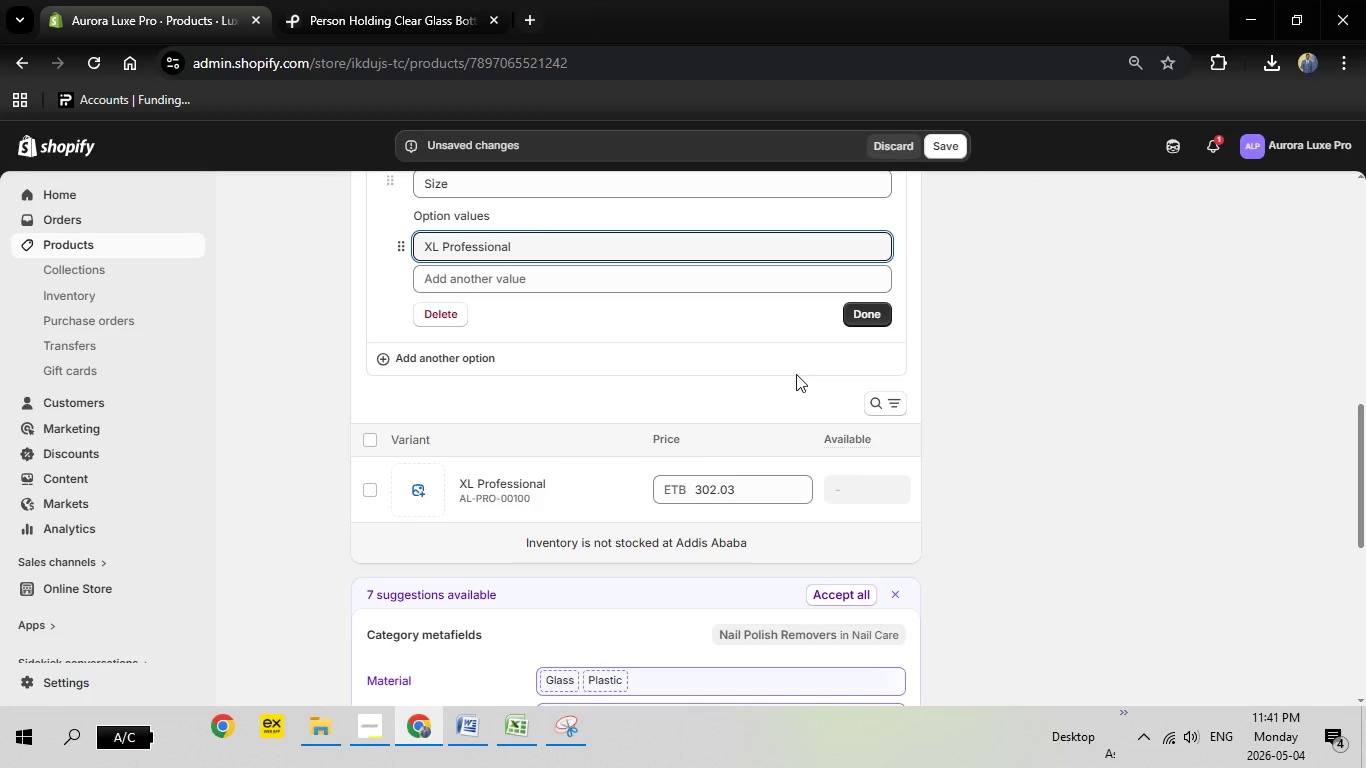 
left_click([878, 310])
 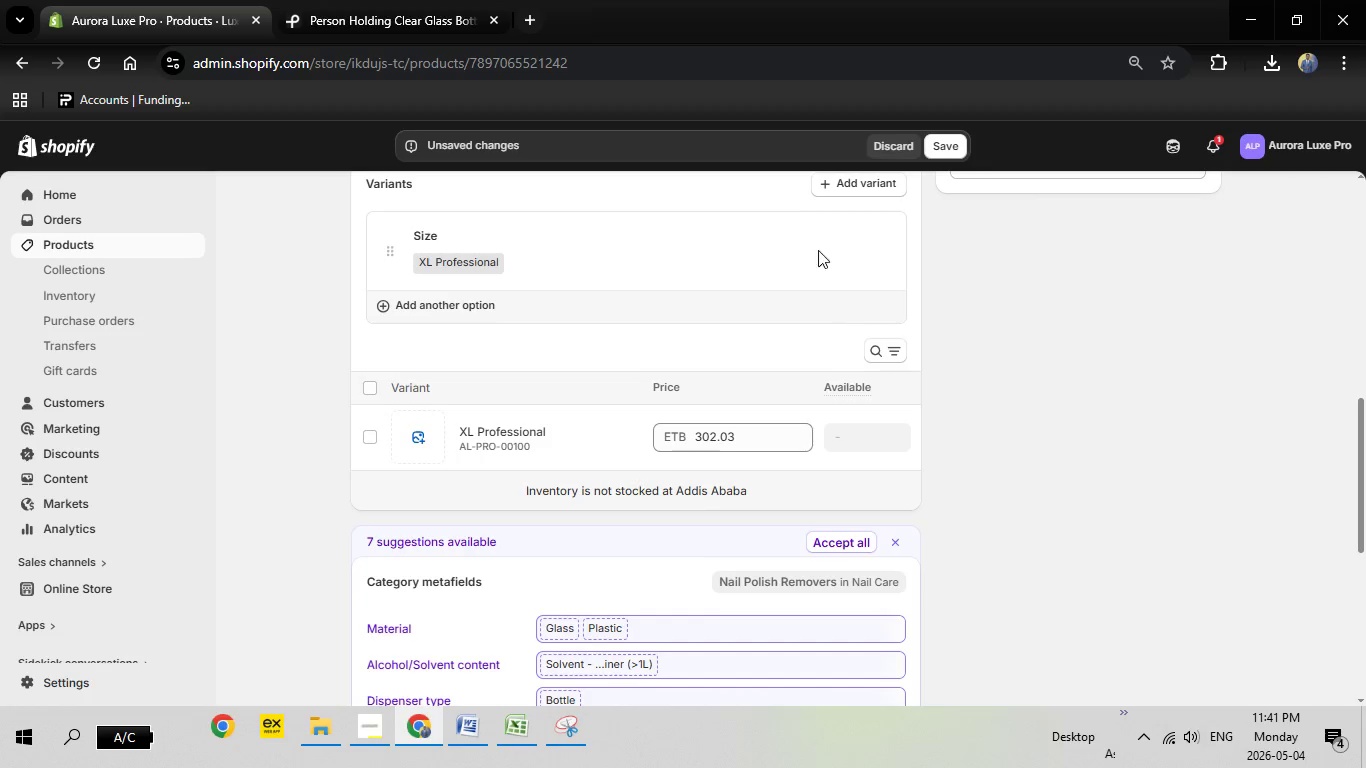 
left_click([954, 150])
 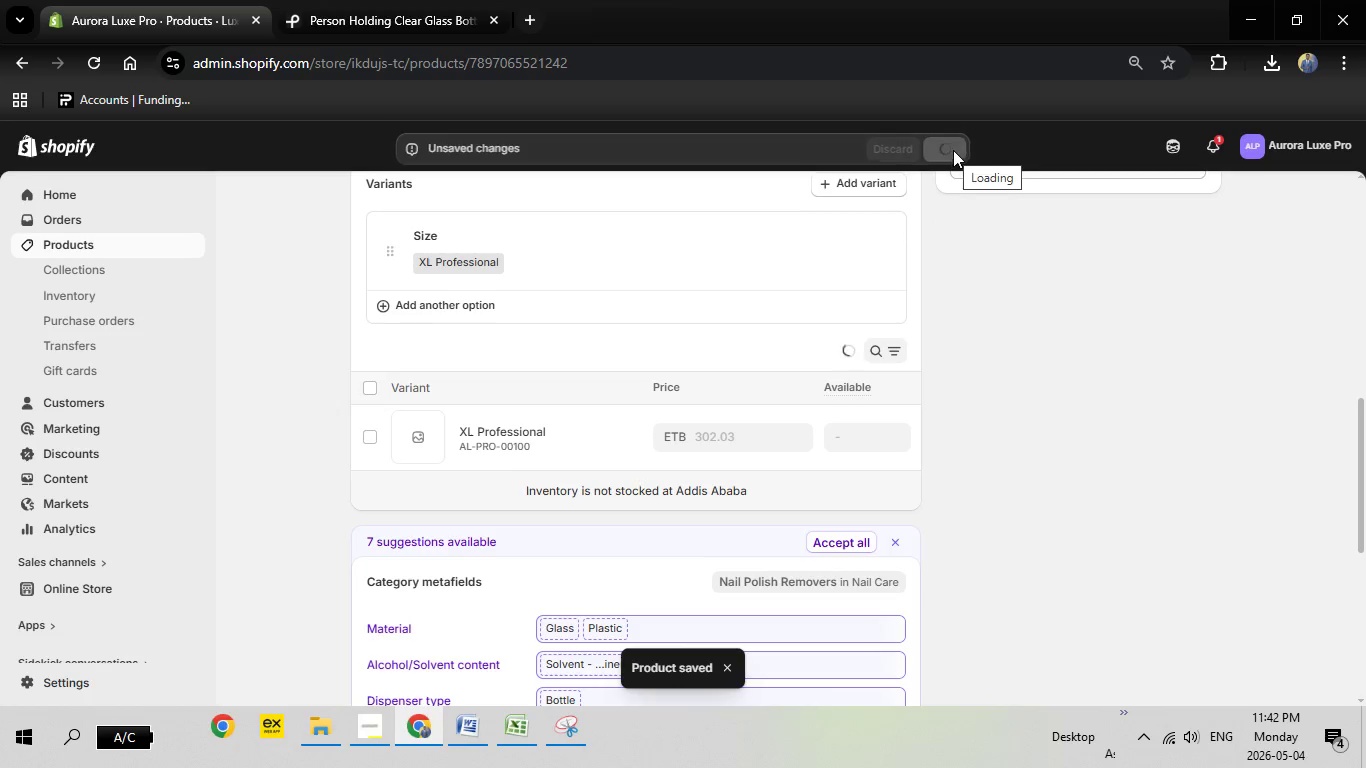 
wait(27.8)
 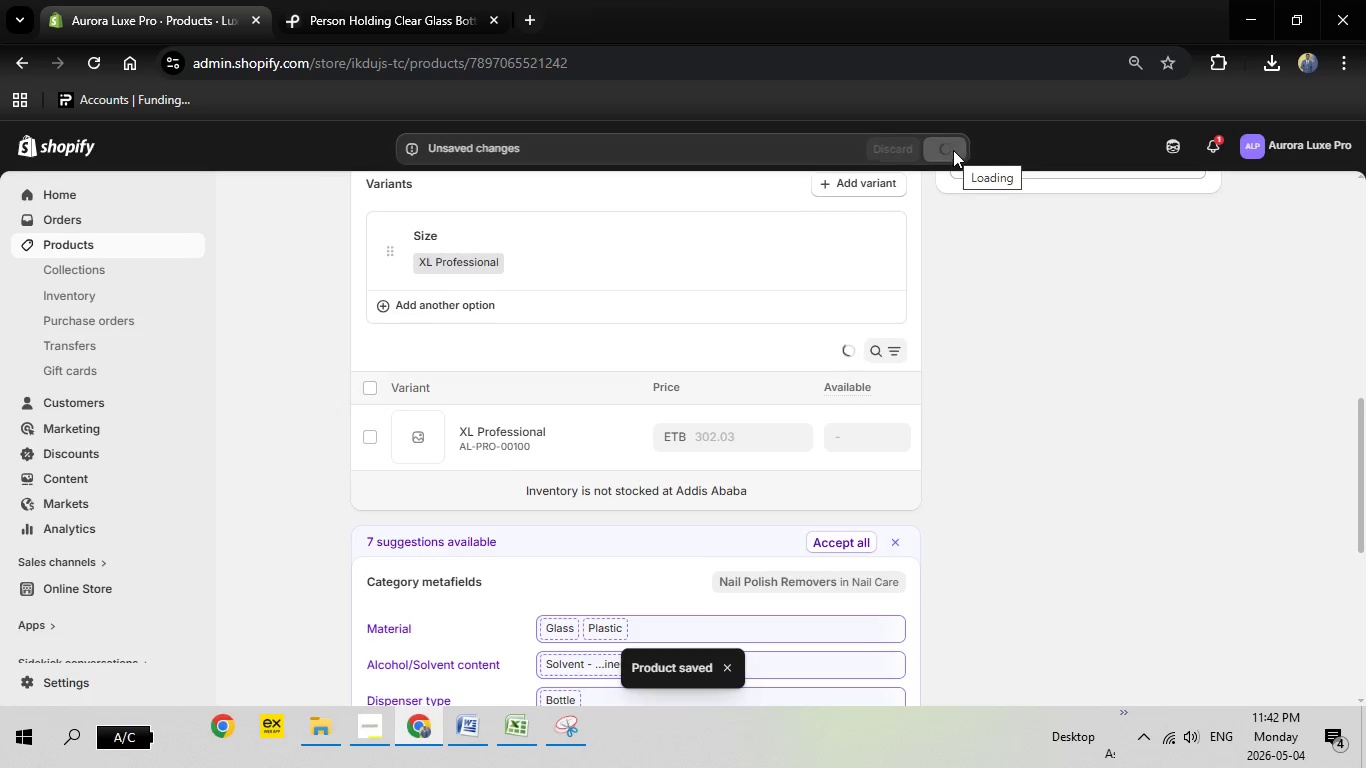 
left_click([495, 433])
 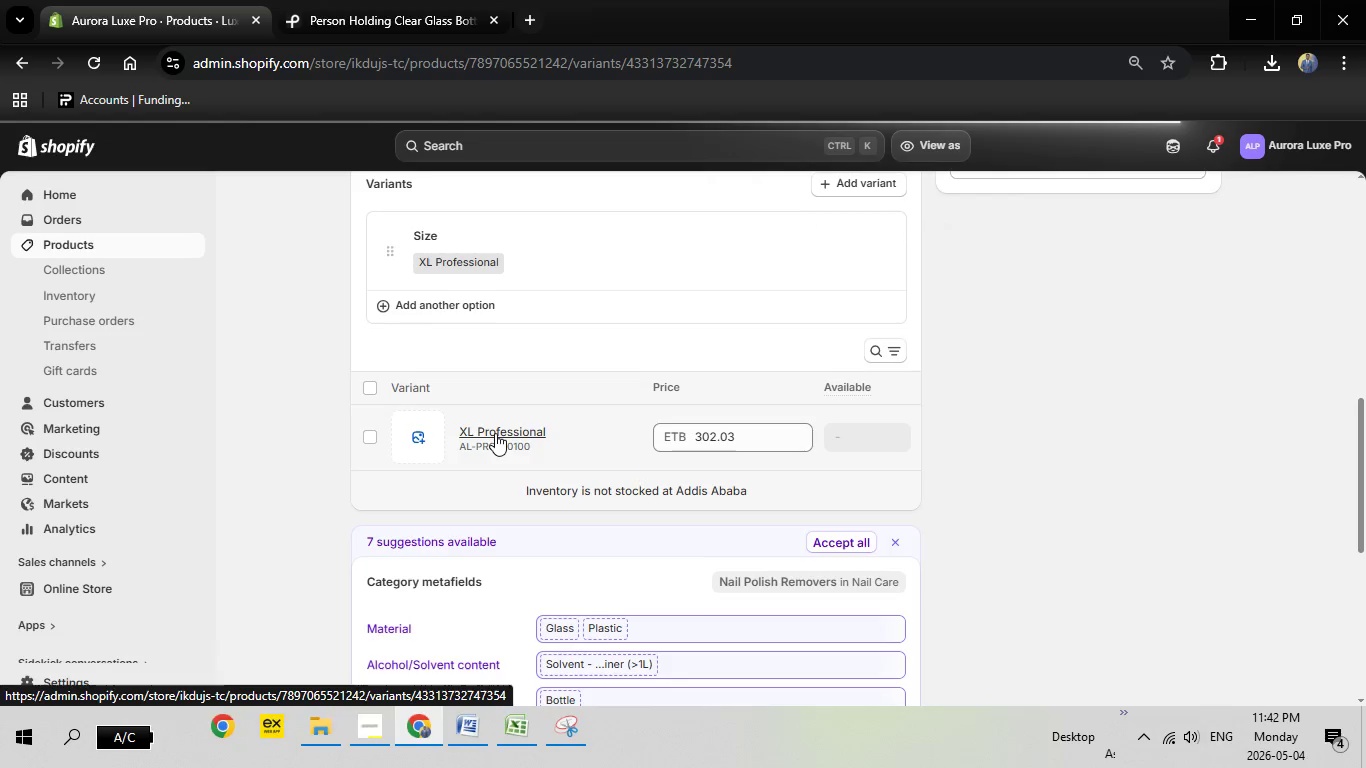 
wait(7.96)
 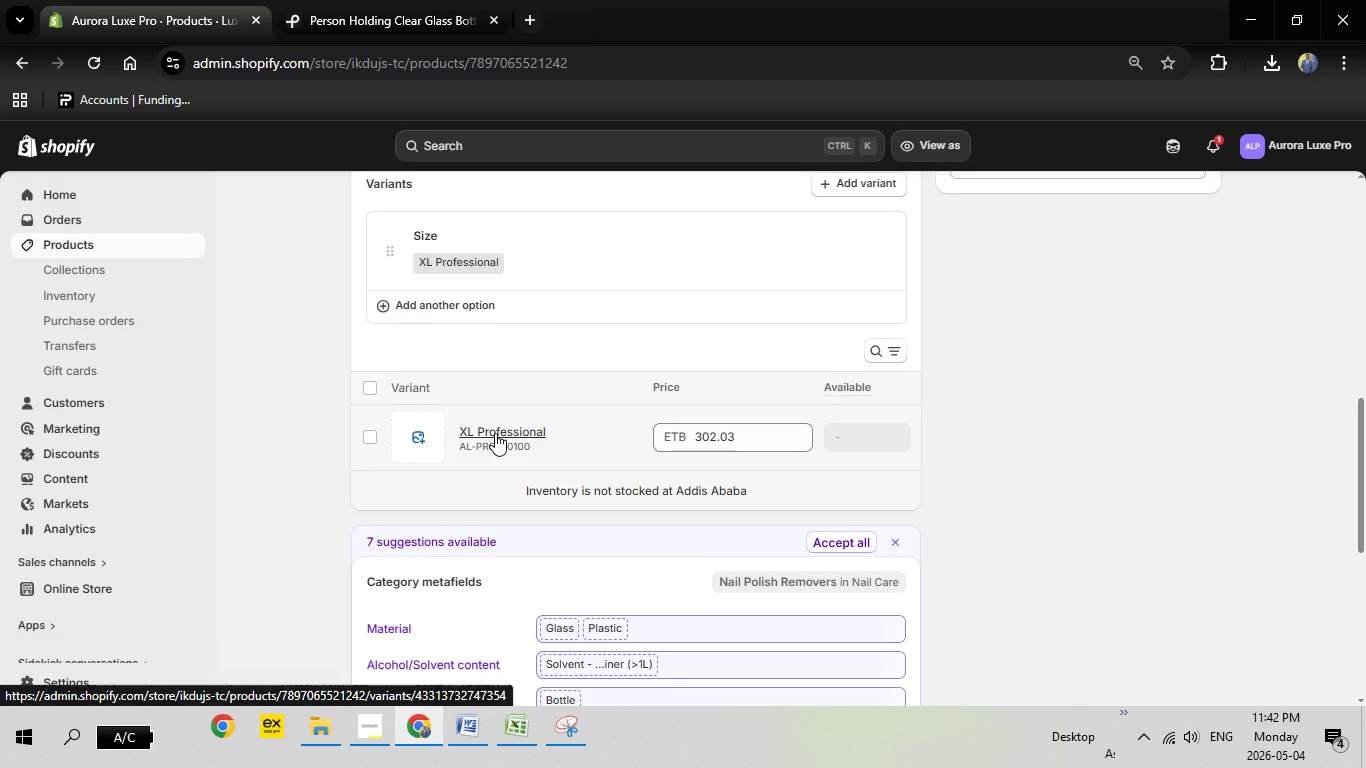 
mouse_move([741, 518])
 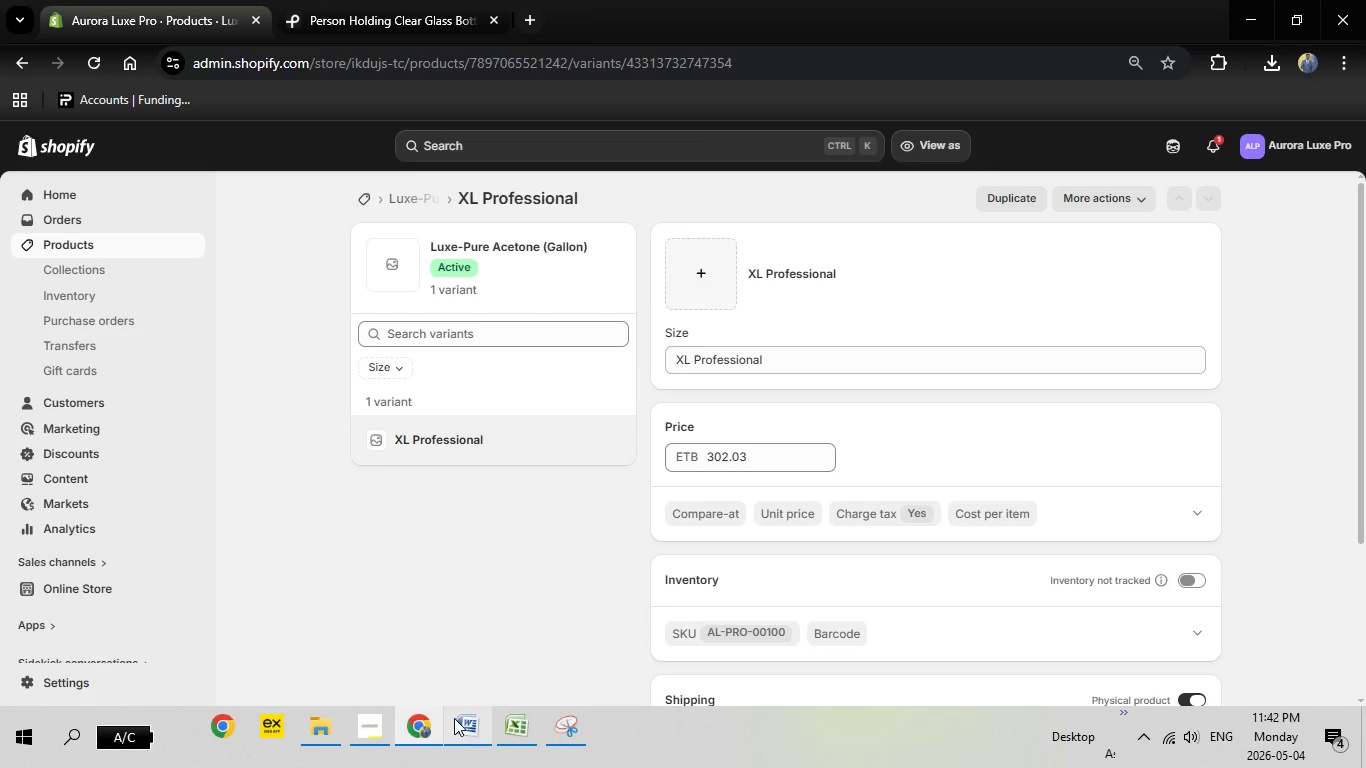 
left_click([455, 718])
 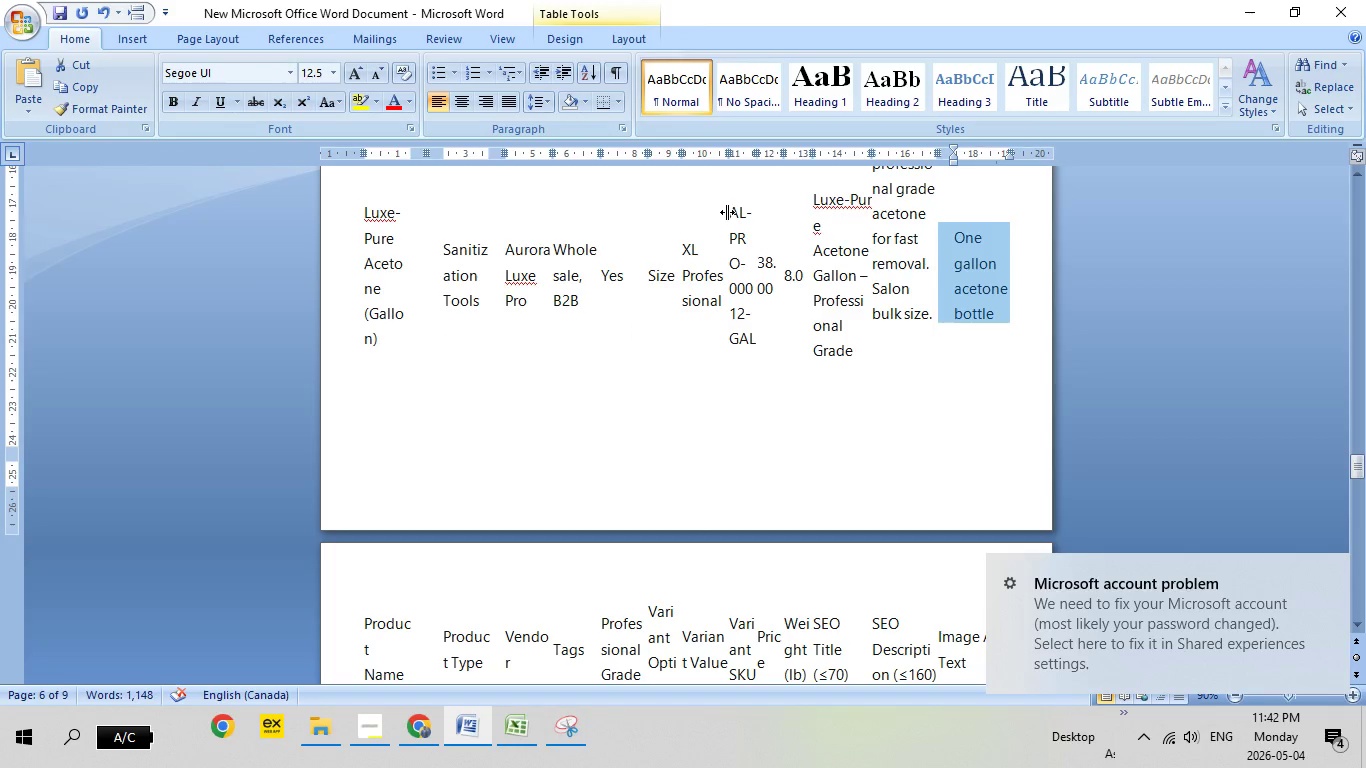 
wait(5.59)
 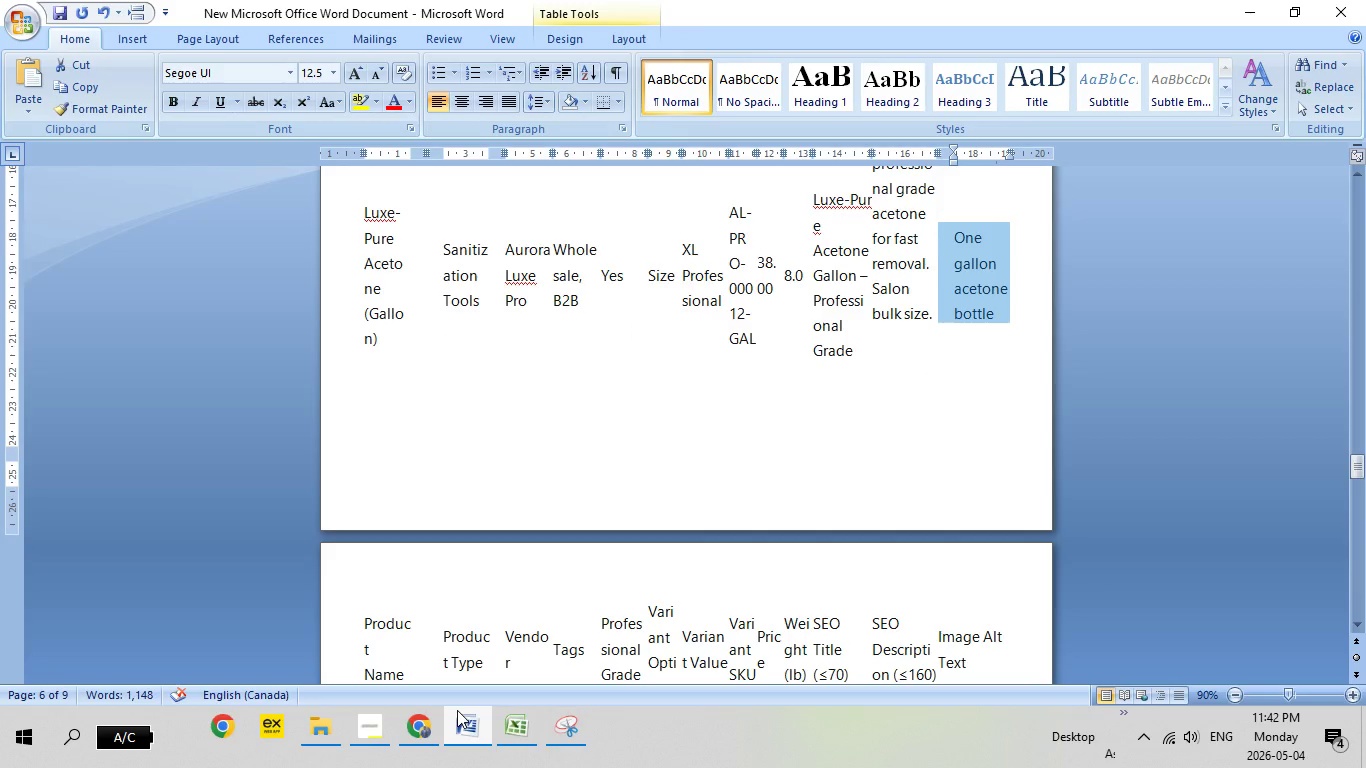 
left_click_drag(start_coordinate=[731, 212], to_coordinate=[763, 323])
 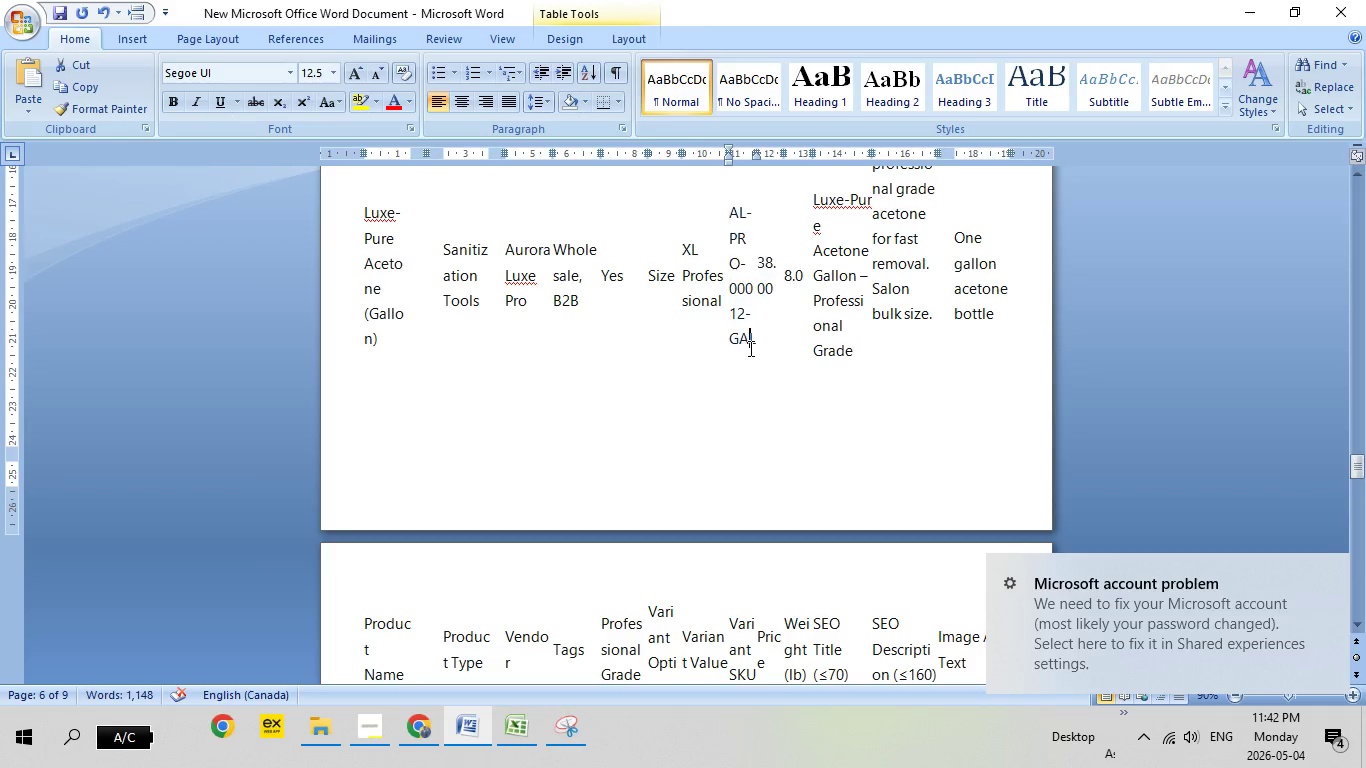 
left_click([749, 348])
 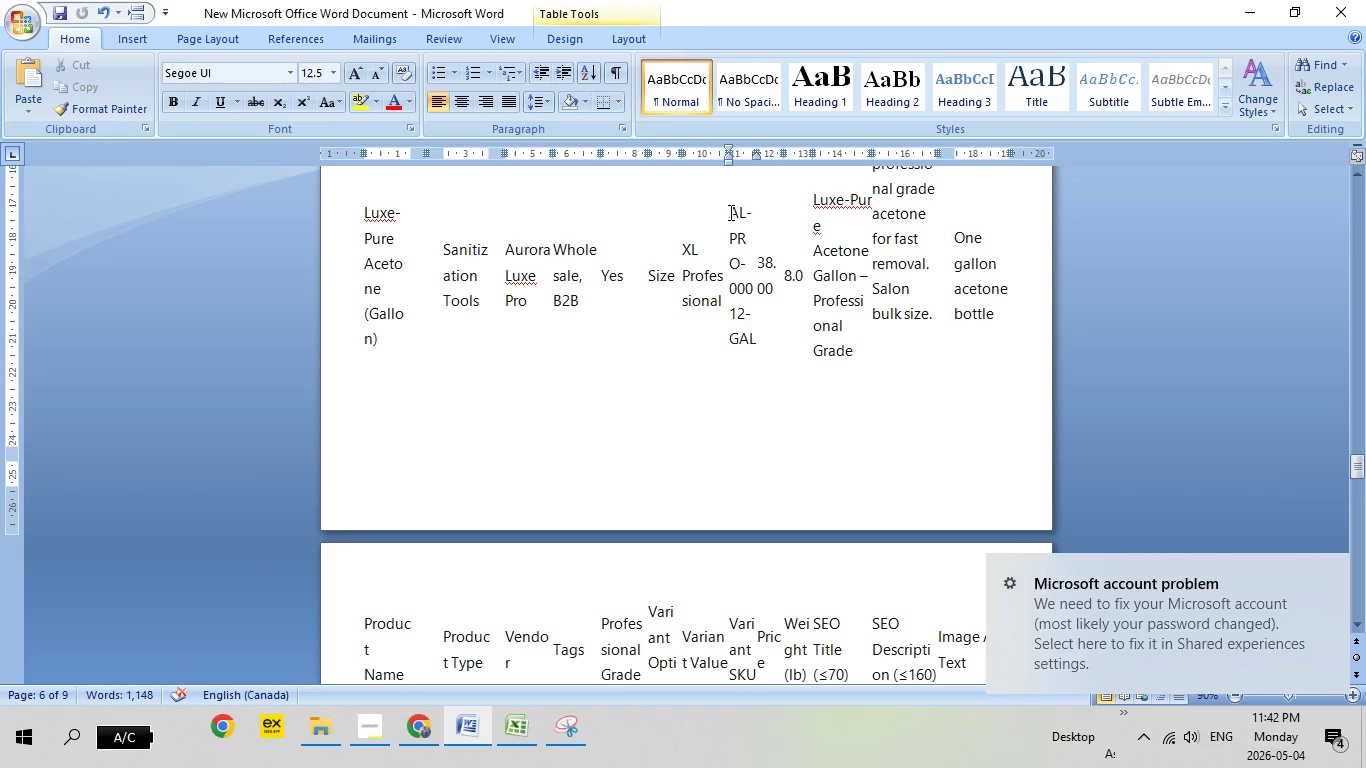 
left_click_drag(start_coordinate=[733, 212], to_coordinate=[756, 336])
 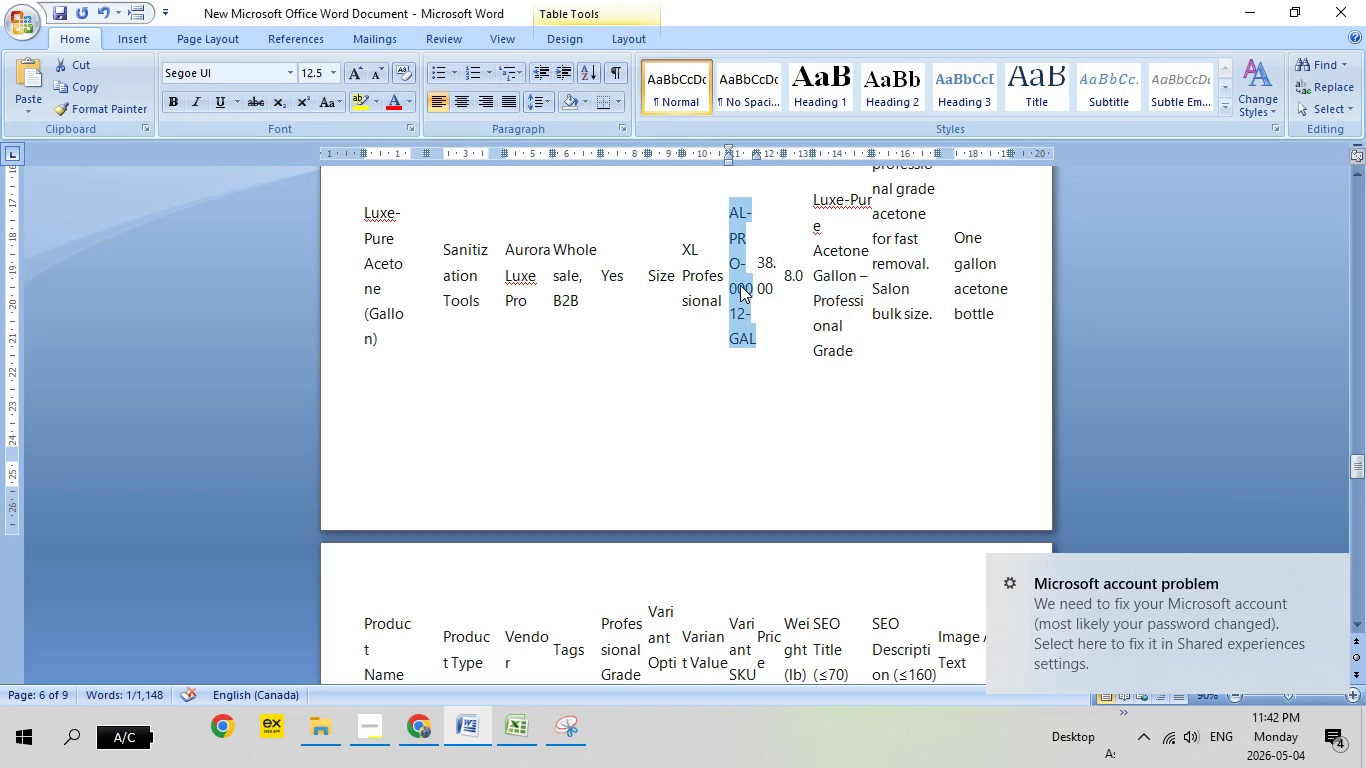 
right_click([740, 285])
 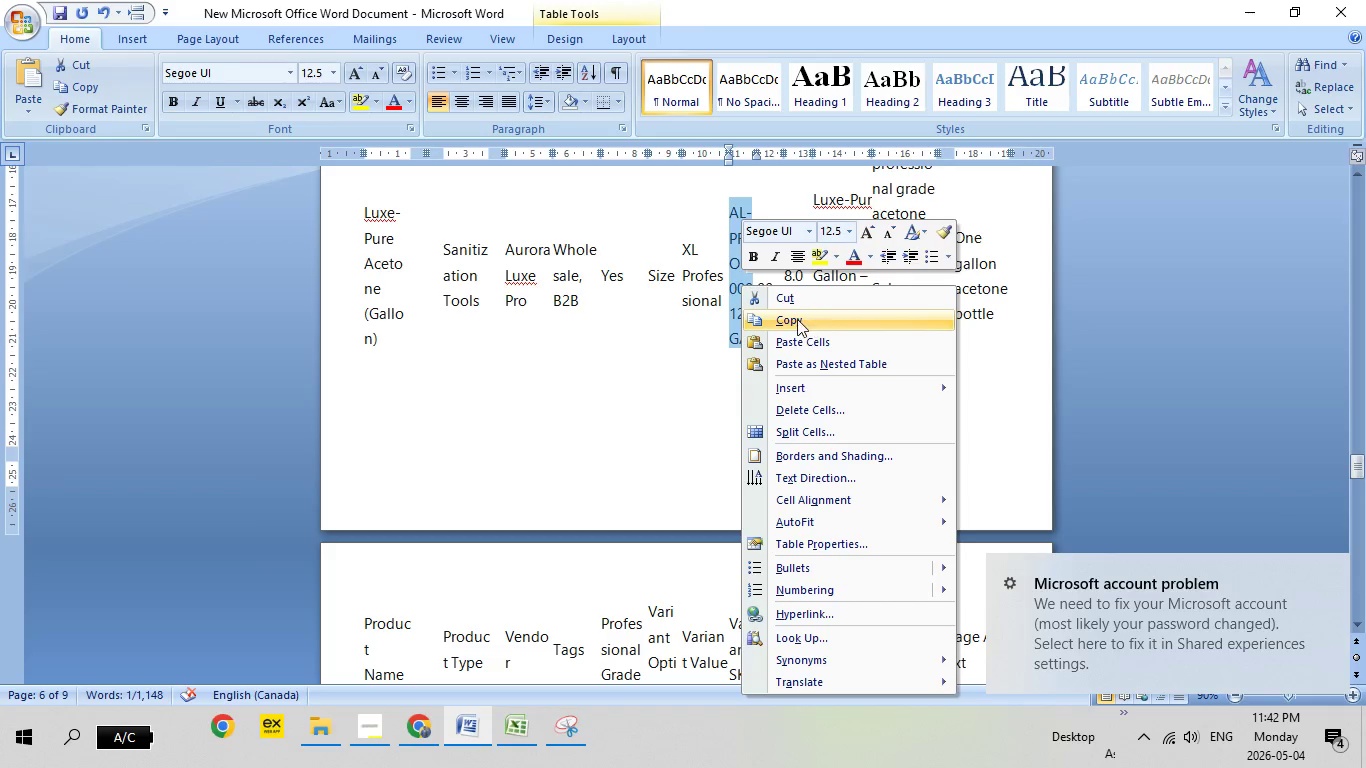 
left_click([797, 319])
 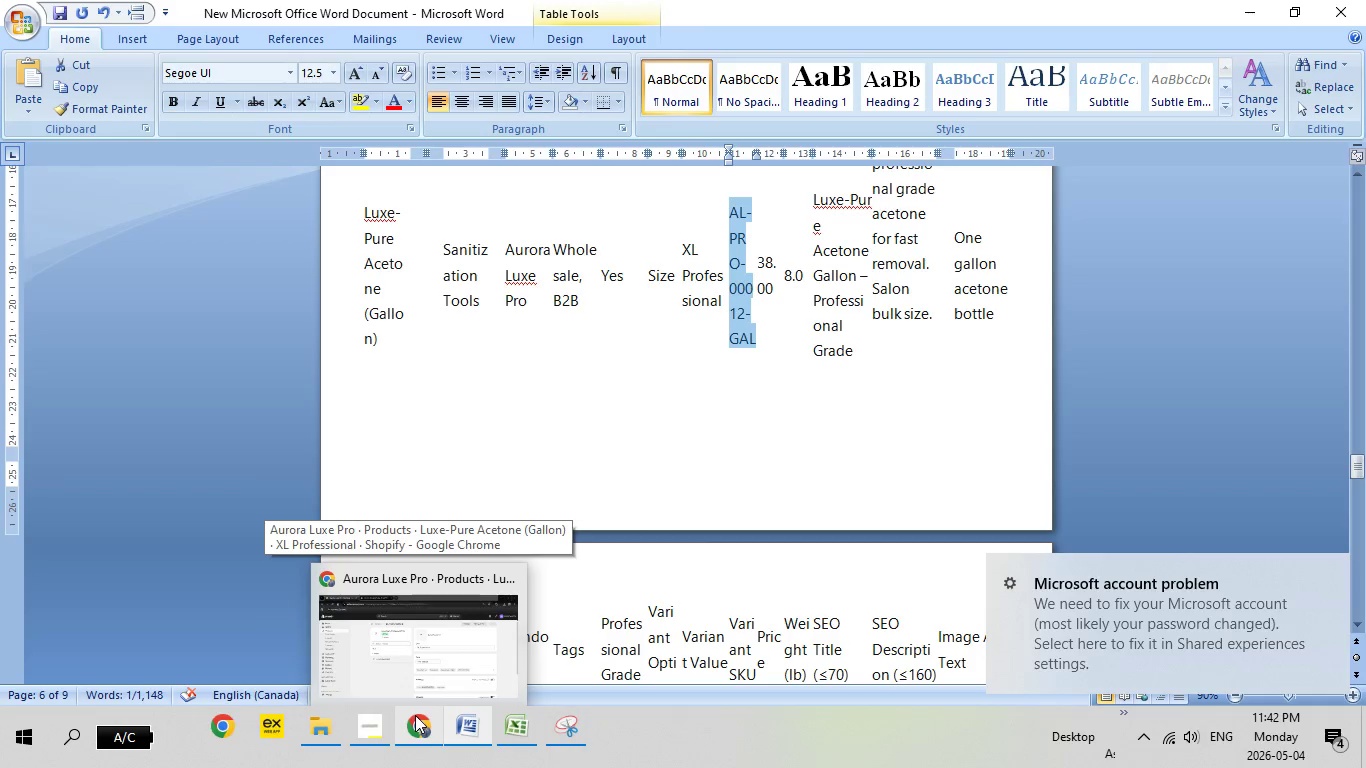 
left_click([415, 715])
 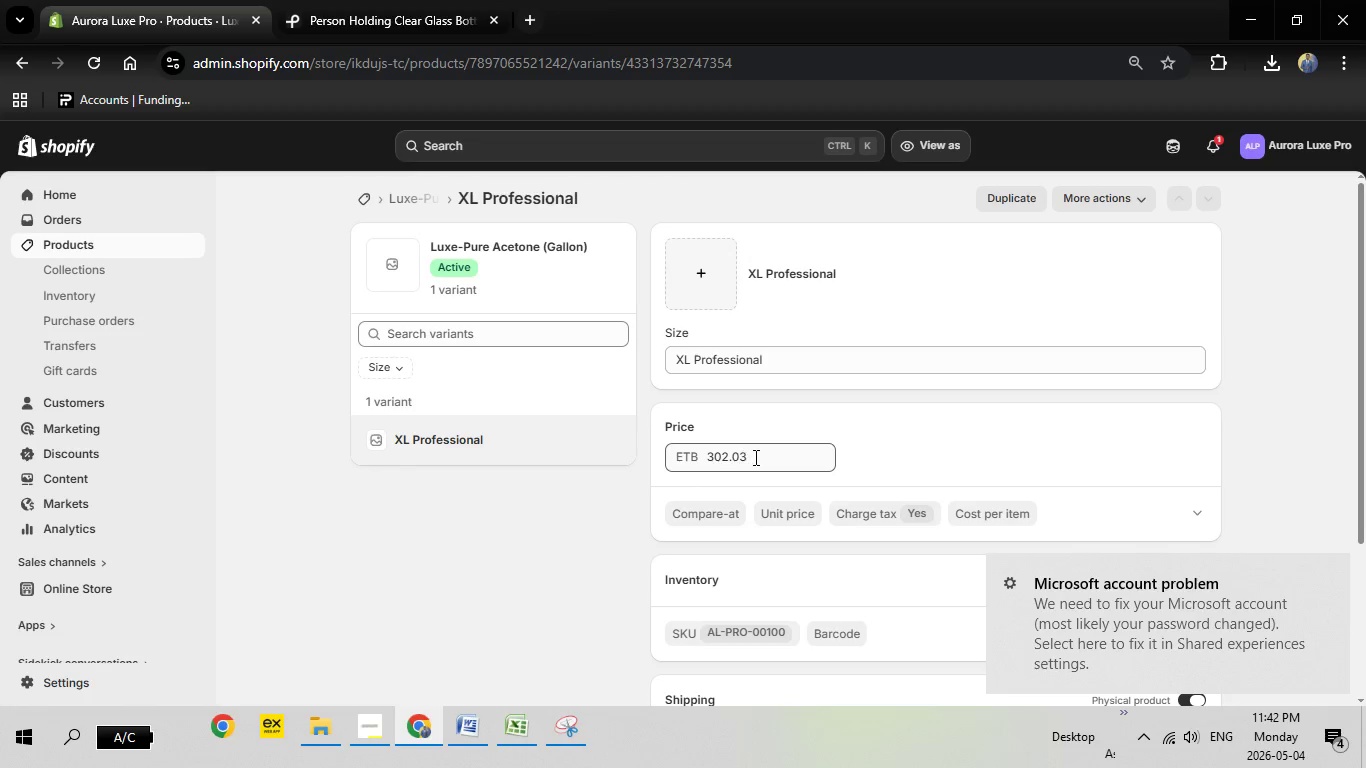 
left_click_drag(start_coordinate=[755, 457], to_coordinate=[603, 454])
 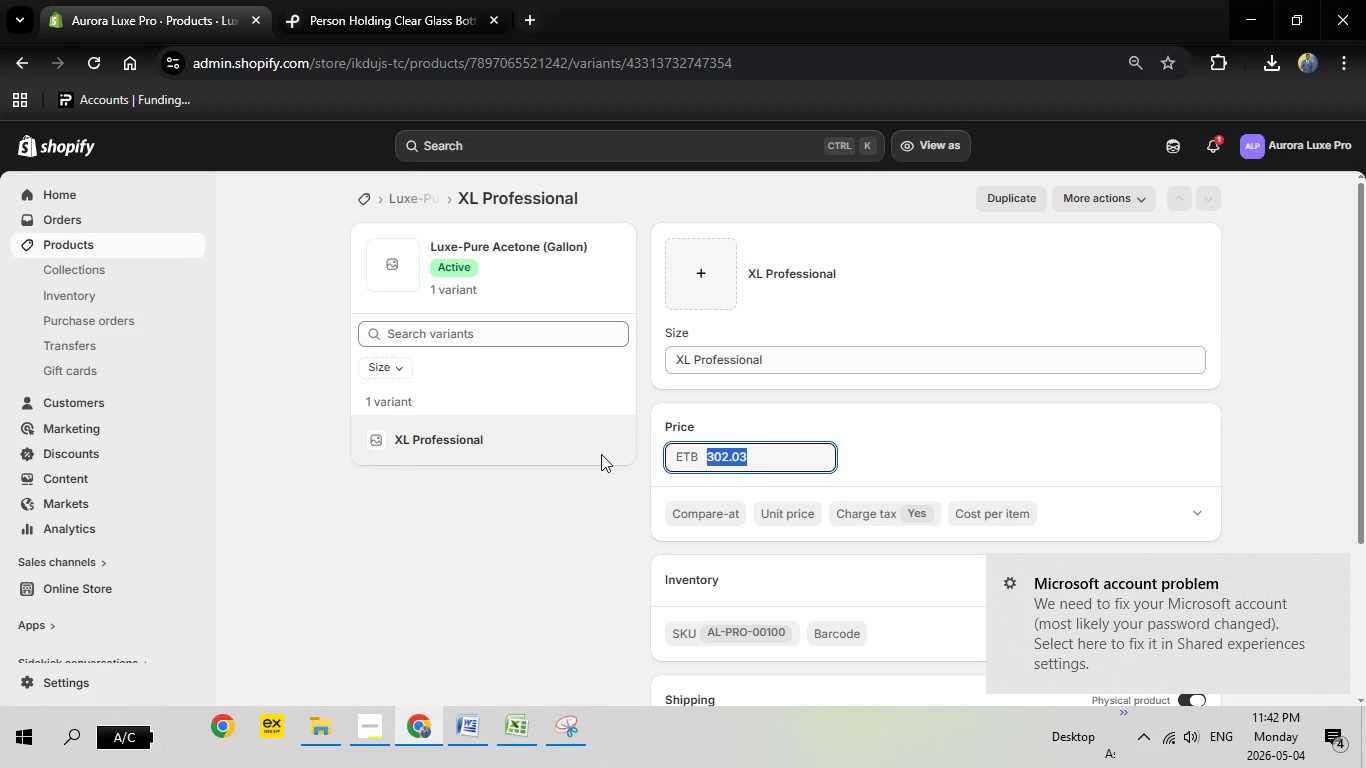 
type(38)
 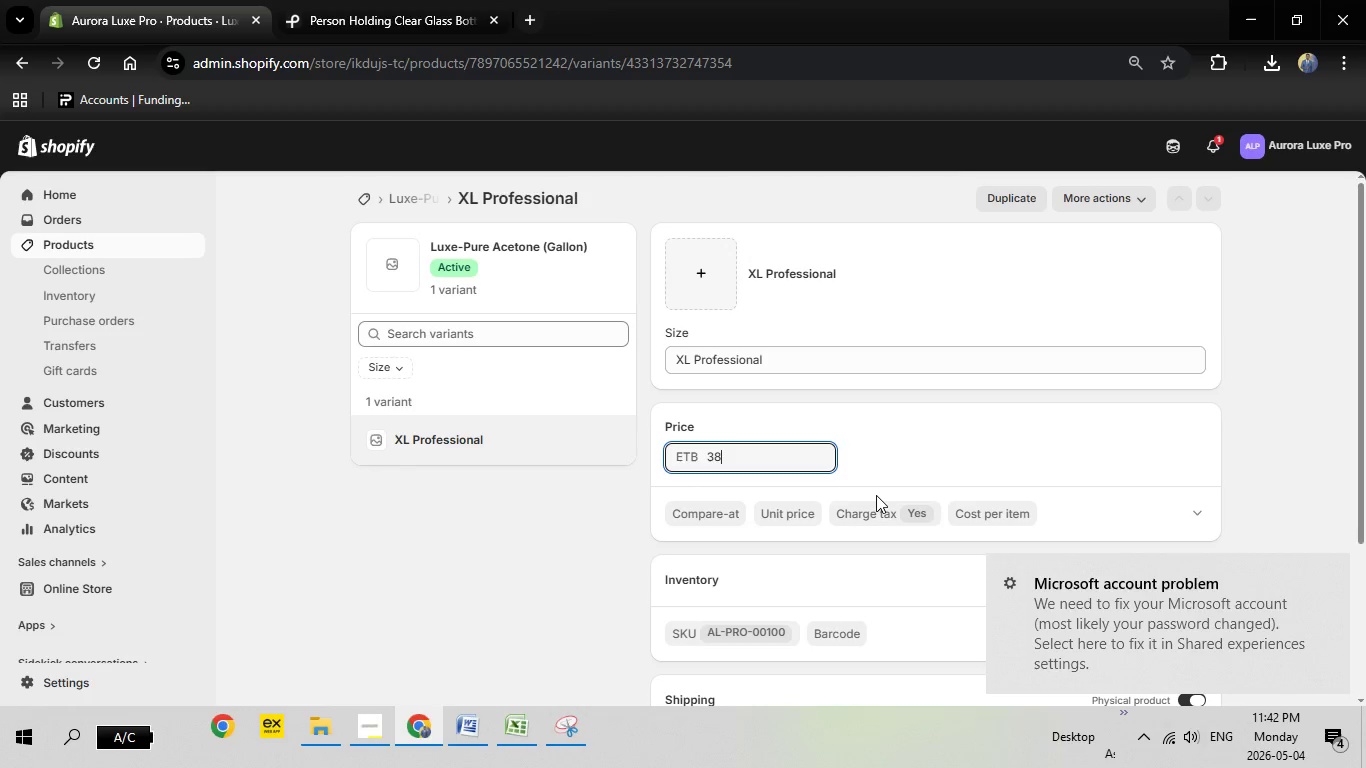 
scroll: coordinate [876, 495], scroll_direction: down, amount: 3.0
 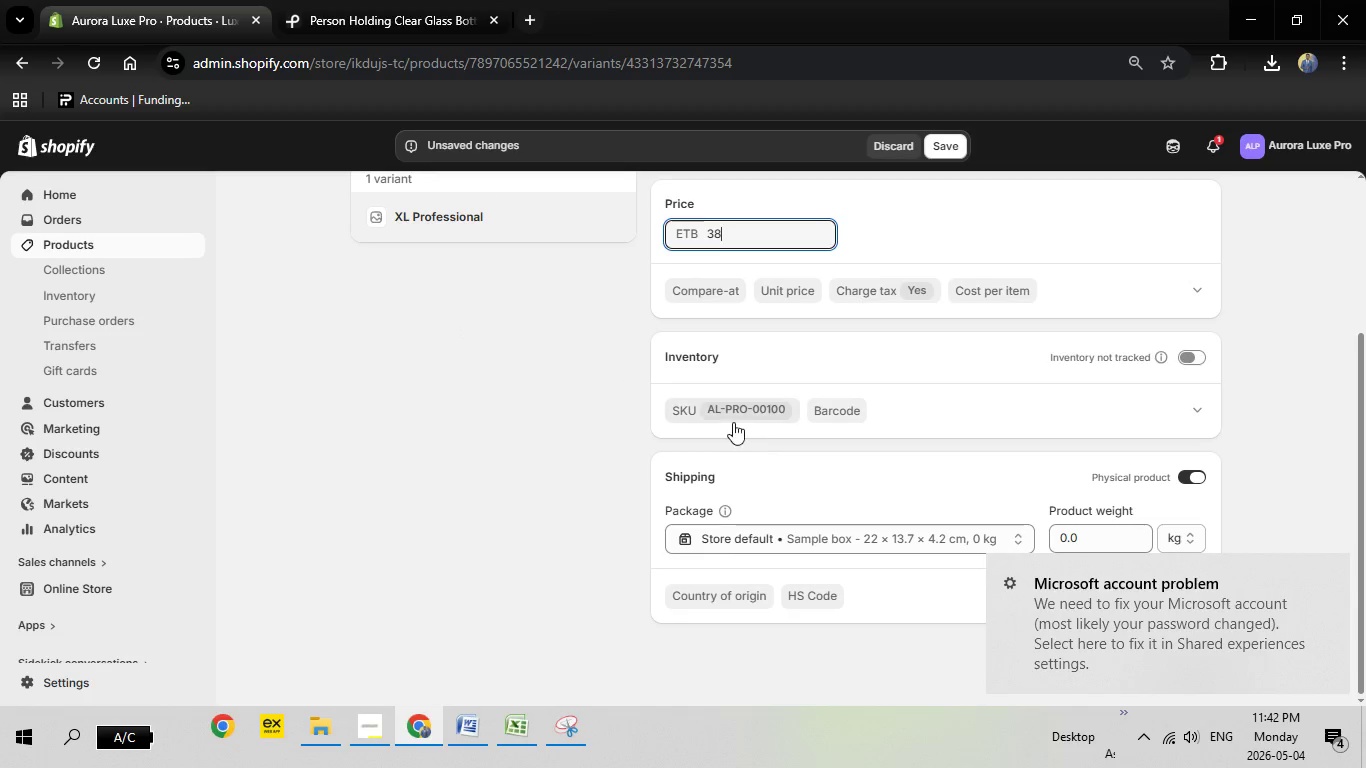 
left_click([757, 404])
 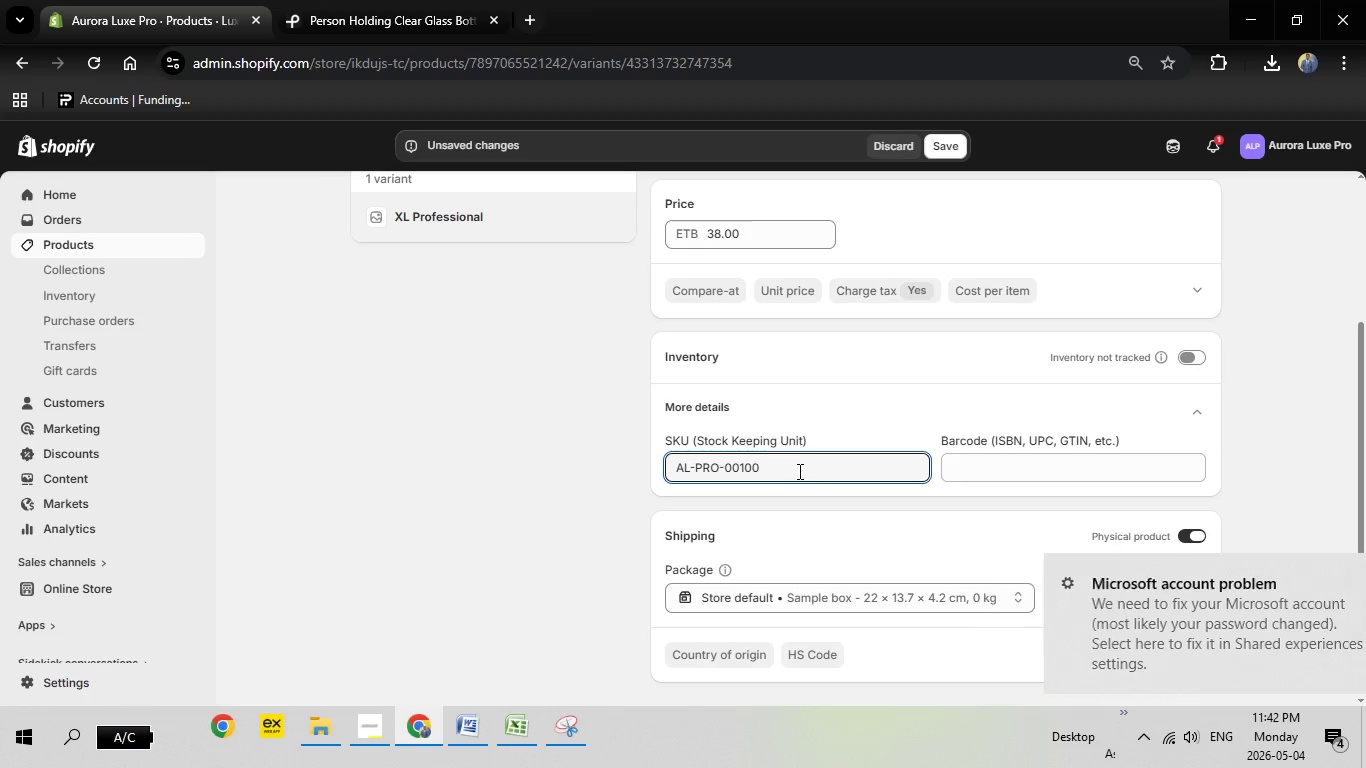 
left_click_drag(start_coordinate=[798, 471], to_coordinate=[617, 476])
 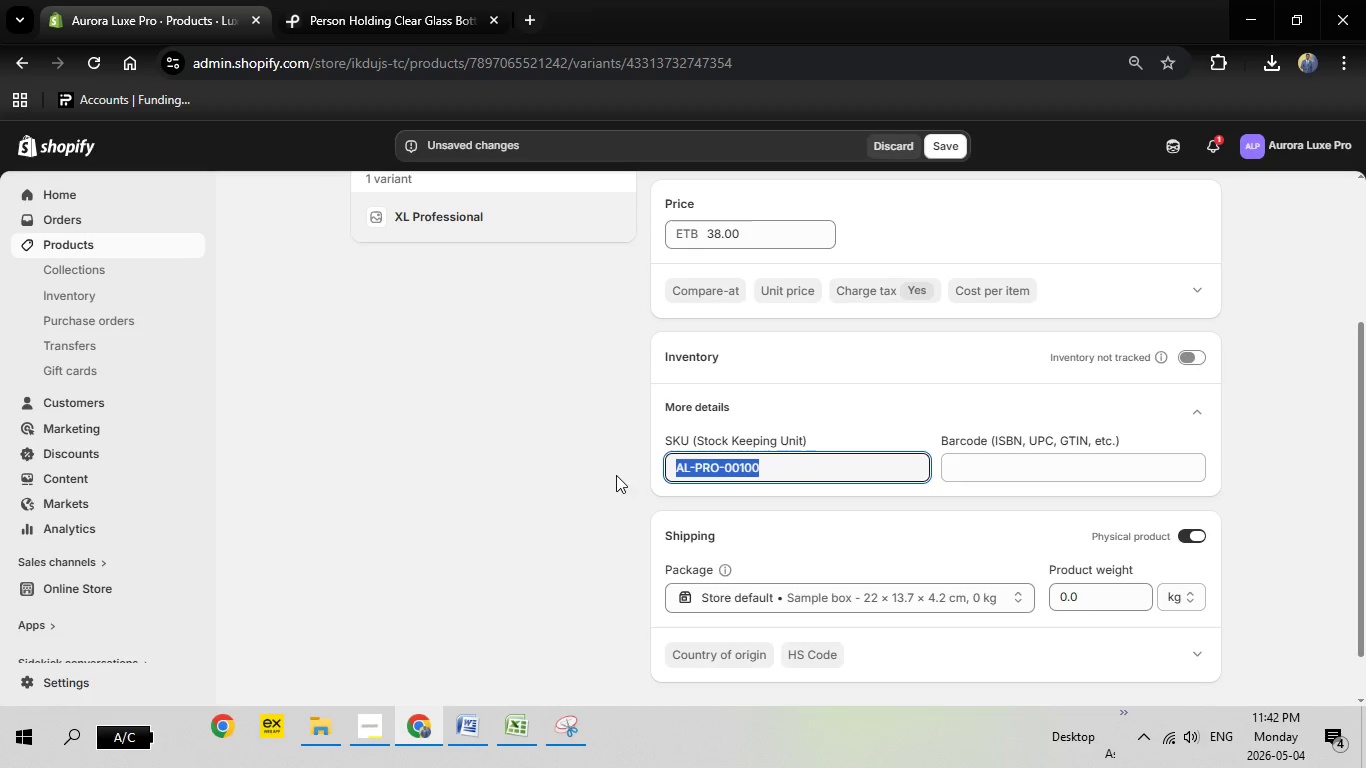 
key(Backspace)
 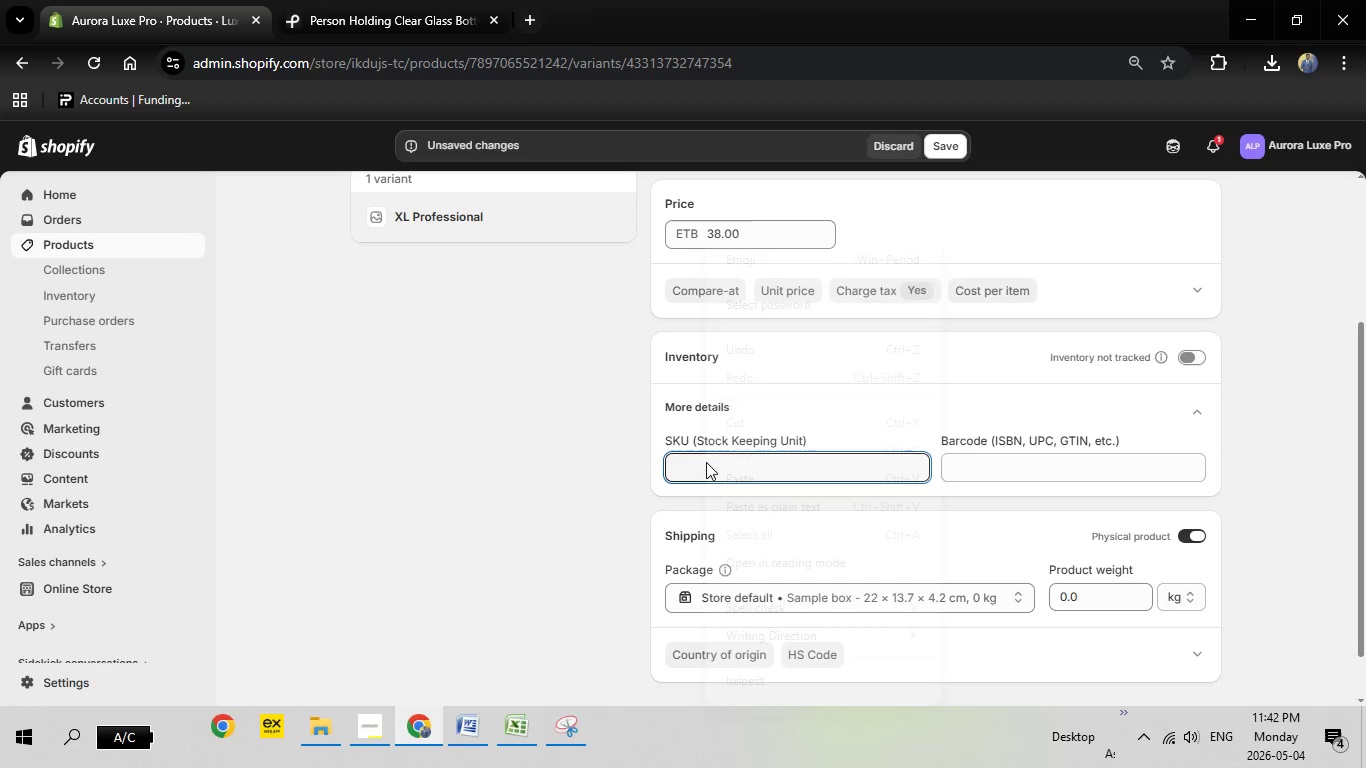 
right_click([706, 462])
 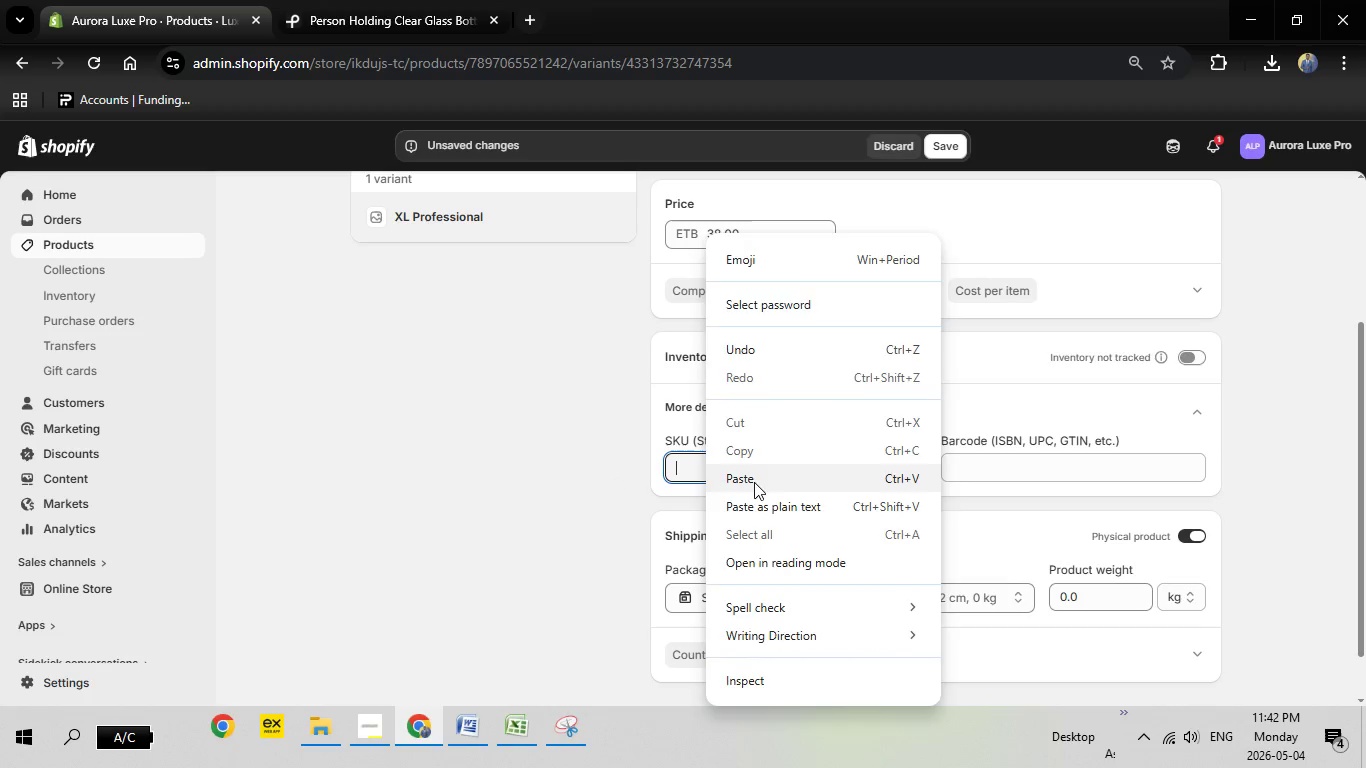 
left_click([754, 482])
 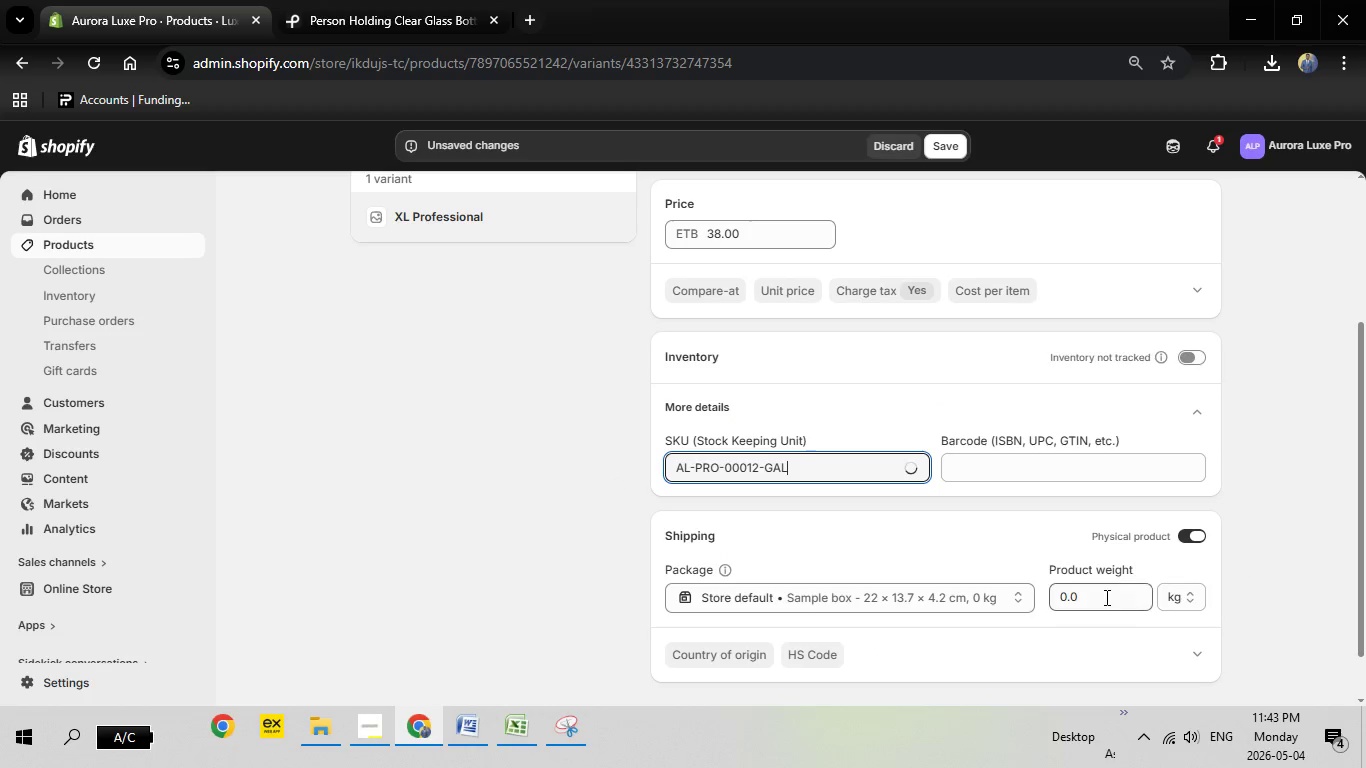 
left_click_drag(start_coordinate=[1105, 597], to_coordinate=[1012, 597])
 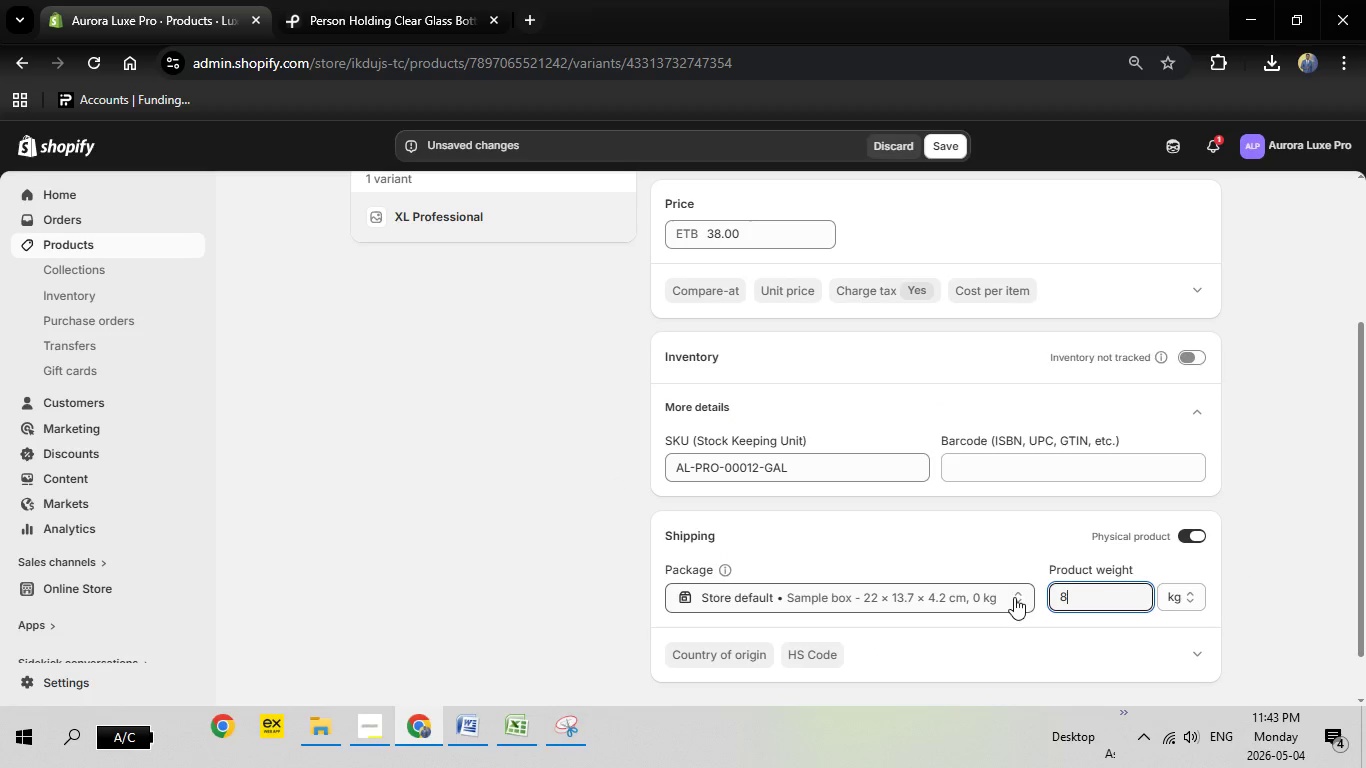 
key(8)
 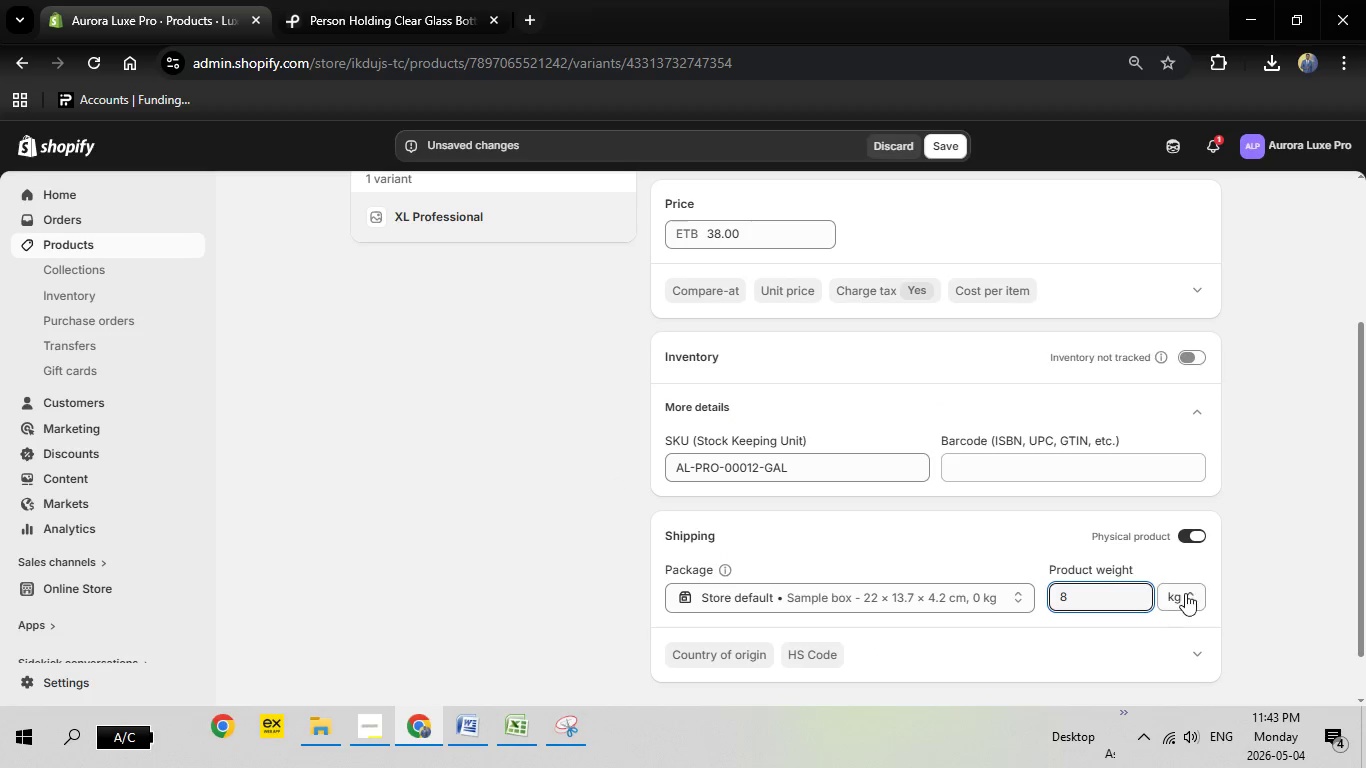 
left_click([1185, 593])
 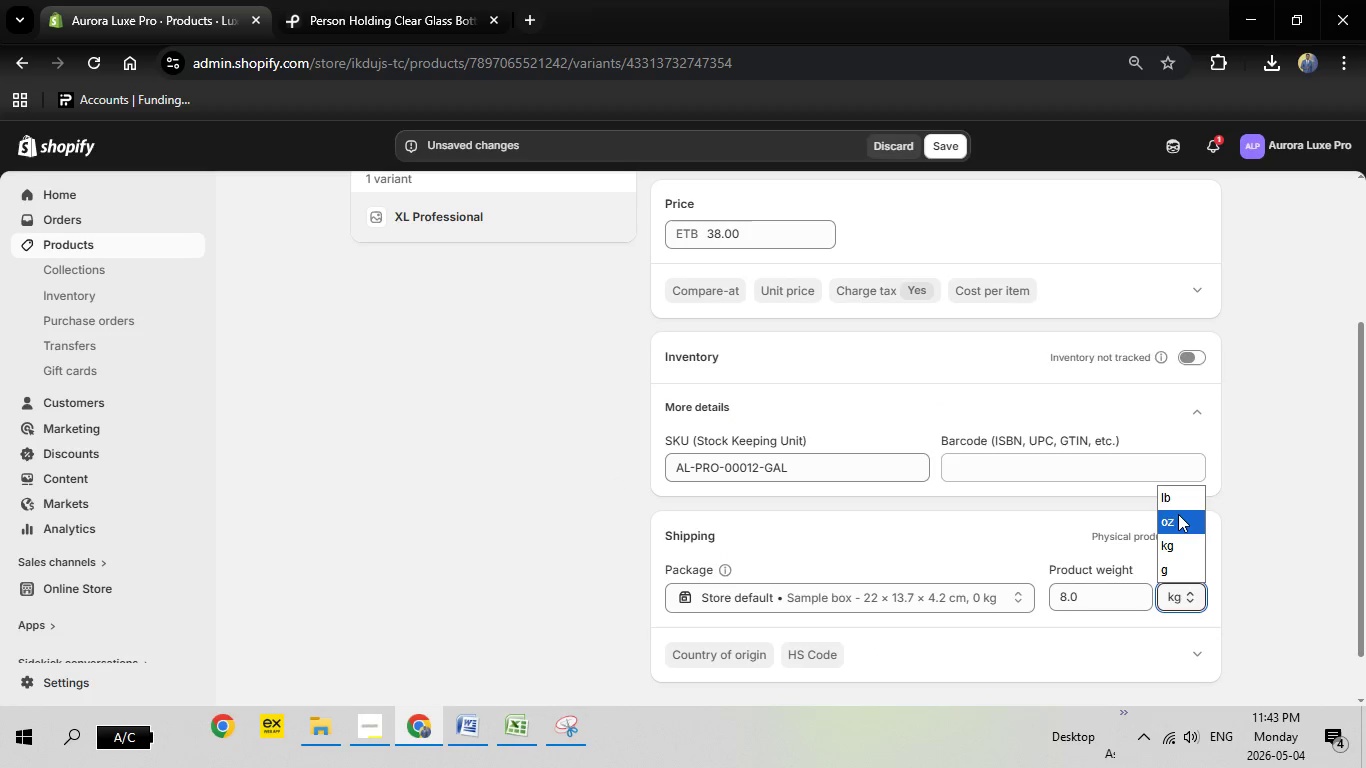 
left_click_drag(start_coordinate=[1178, 514], to_coordinate=[1181, 506])
 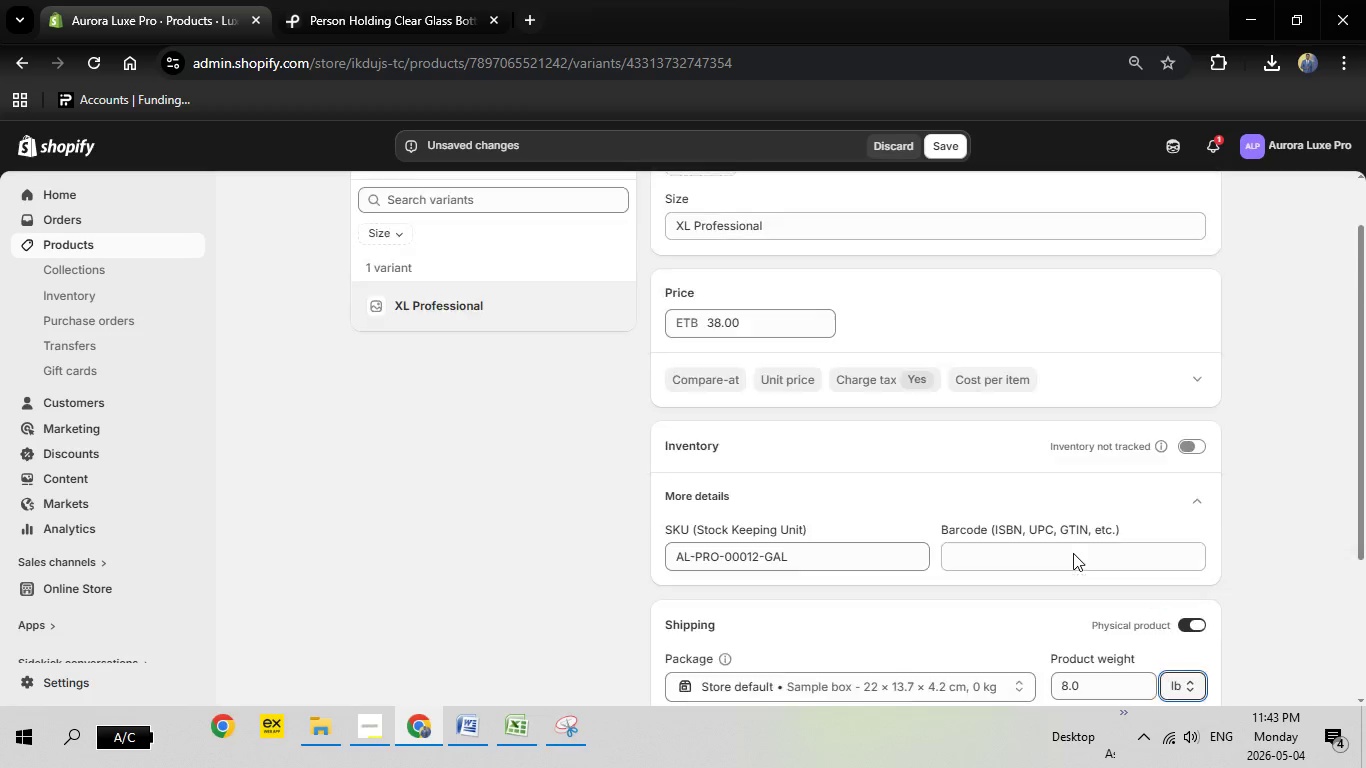 
scroll: coordinate [856, 547], scroll_direction: up, amount: 11.0
 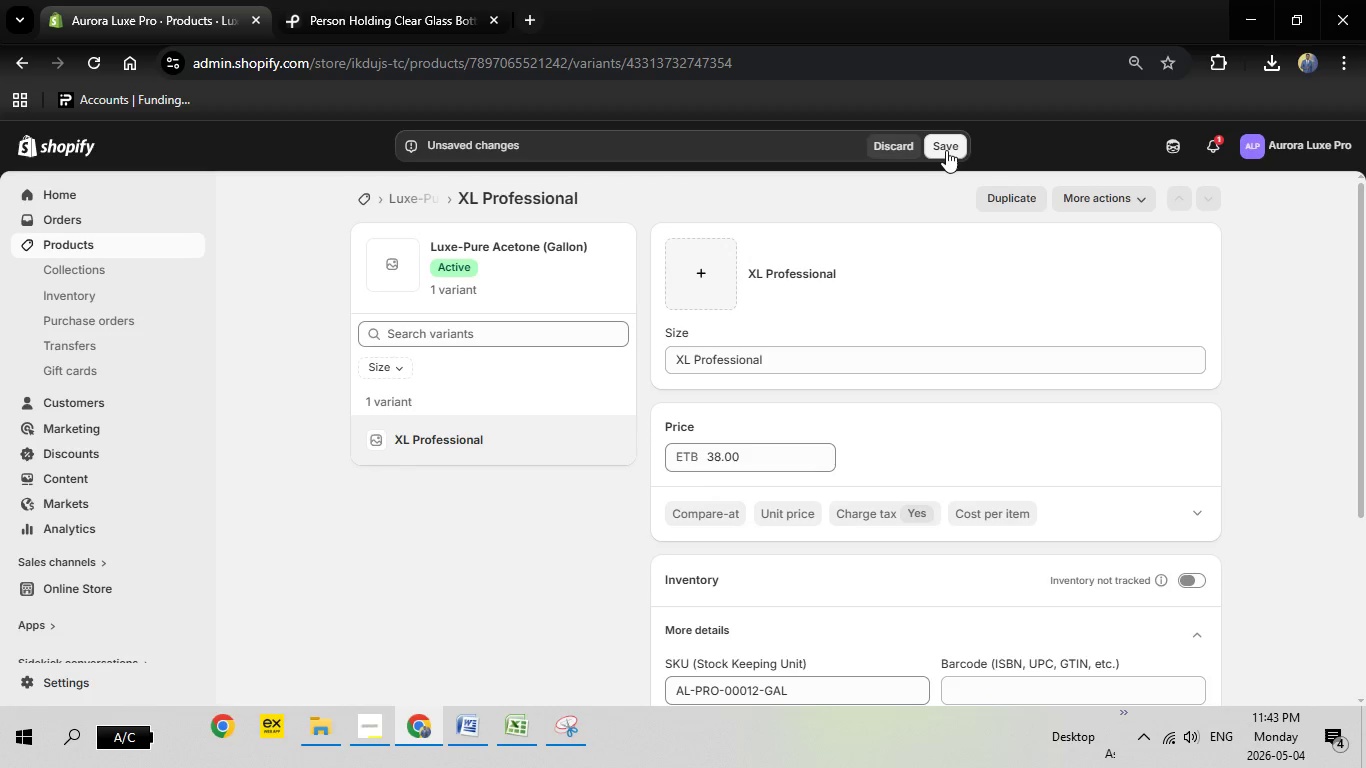 
left_click([946, 150])
 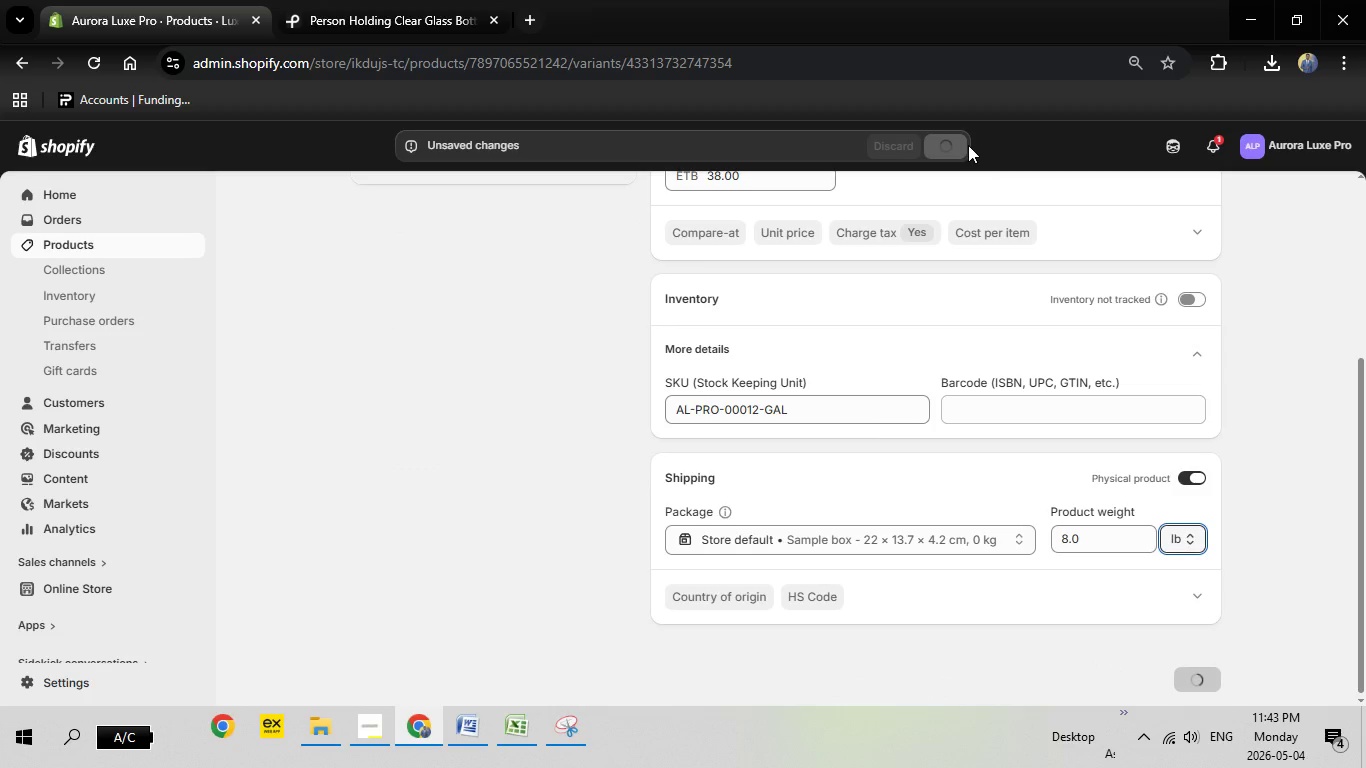 
scroll: coordinate [355, 531], scroll_direction: up, amount: 7.0
 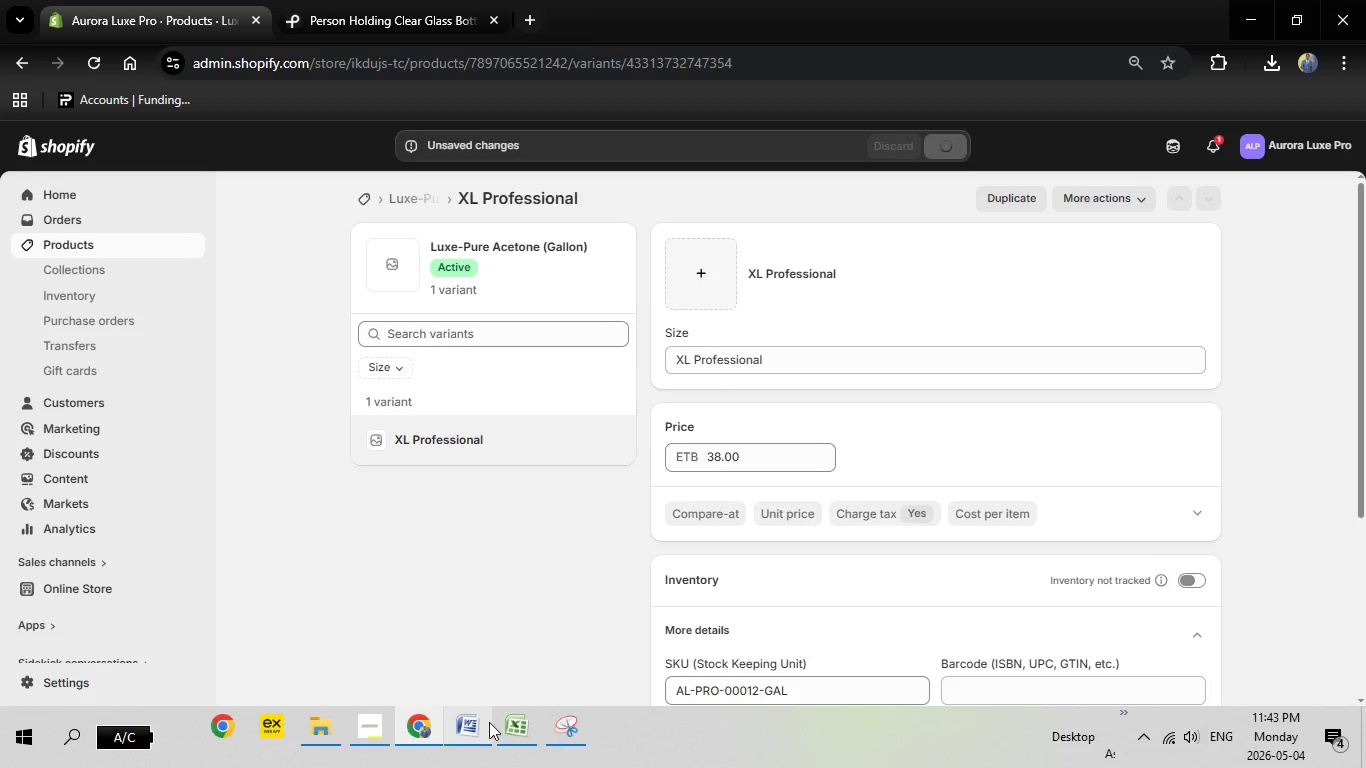 
left_click([490, 722])
 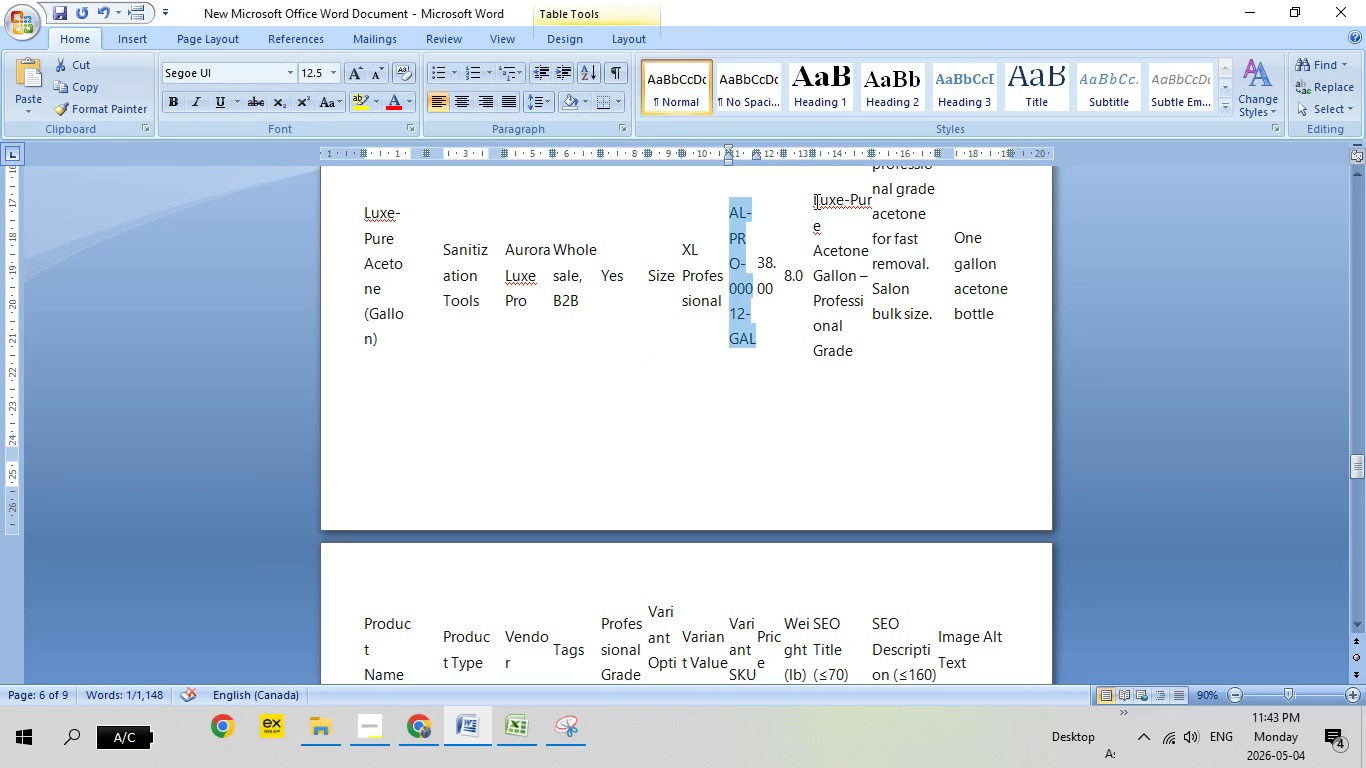 
left_click_drag(start_coordinate=[815, 201], to_coordinate=[870, 353])
 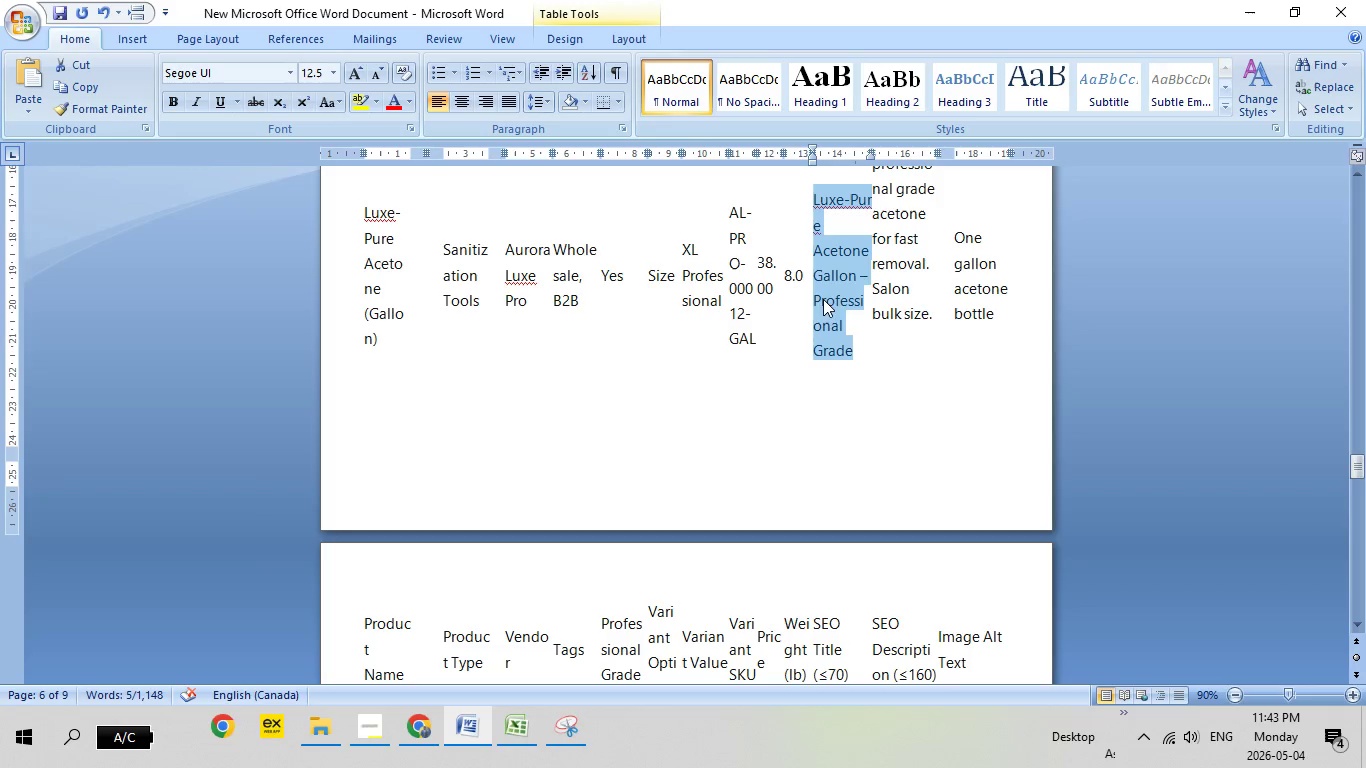 
right_click([823, 299])
 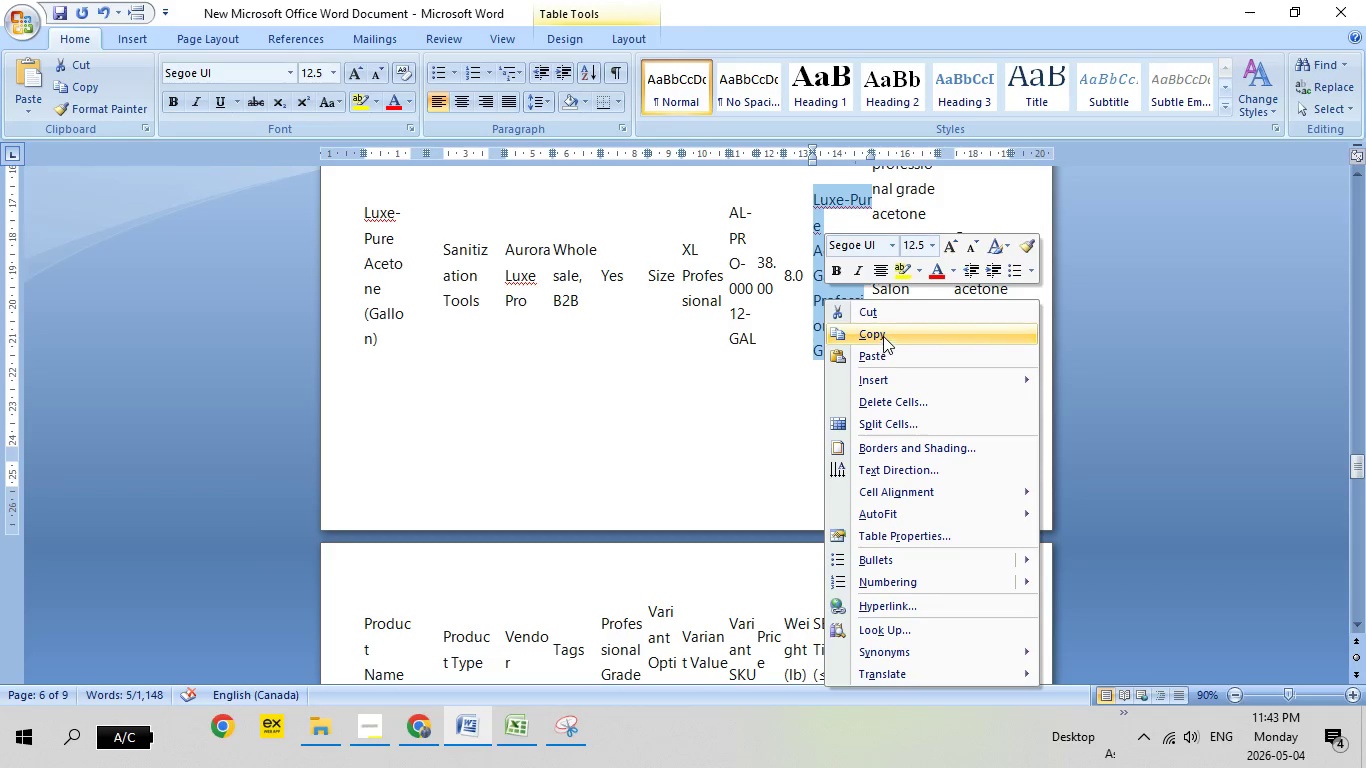 
left_click([884, 335])
 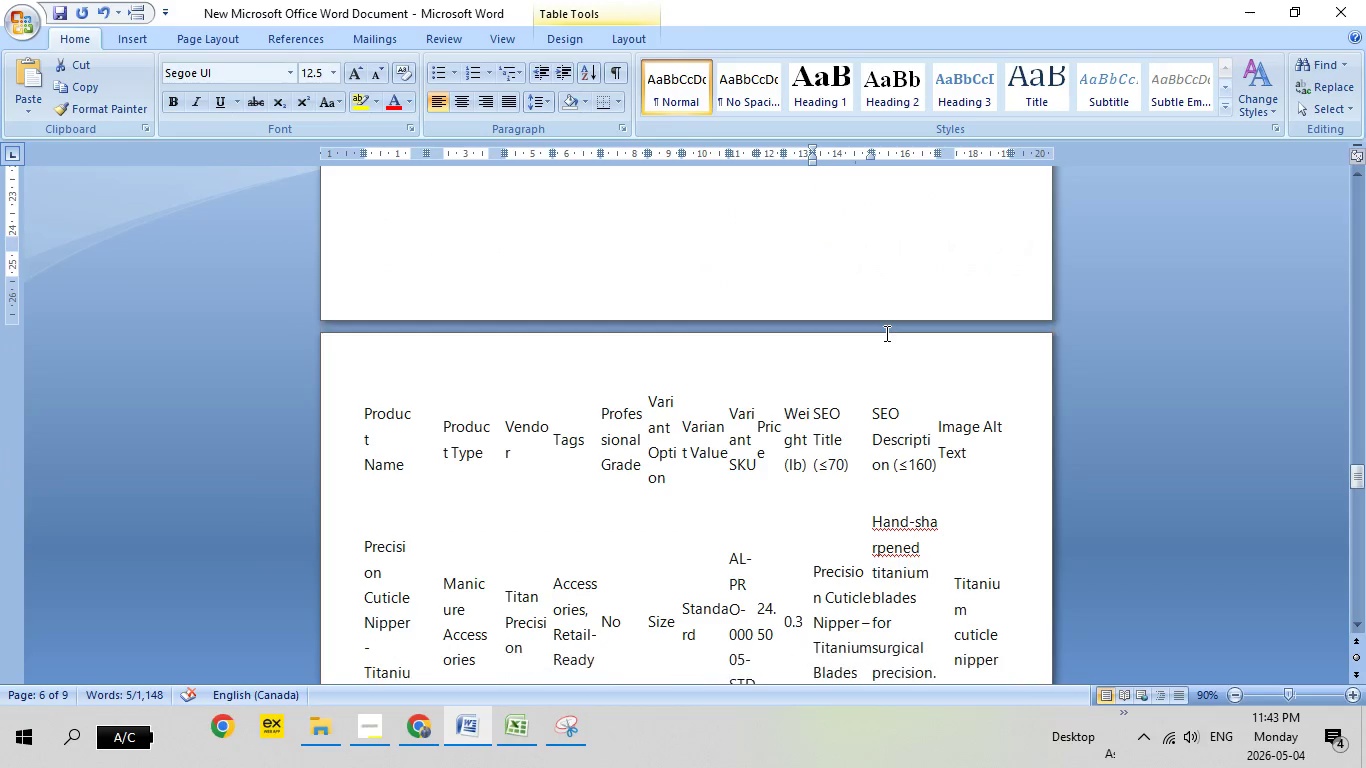 
scroll: coordinate [885, 333], scroll_direction: down, amount: 5.0
 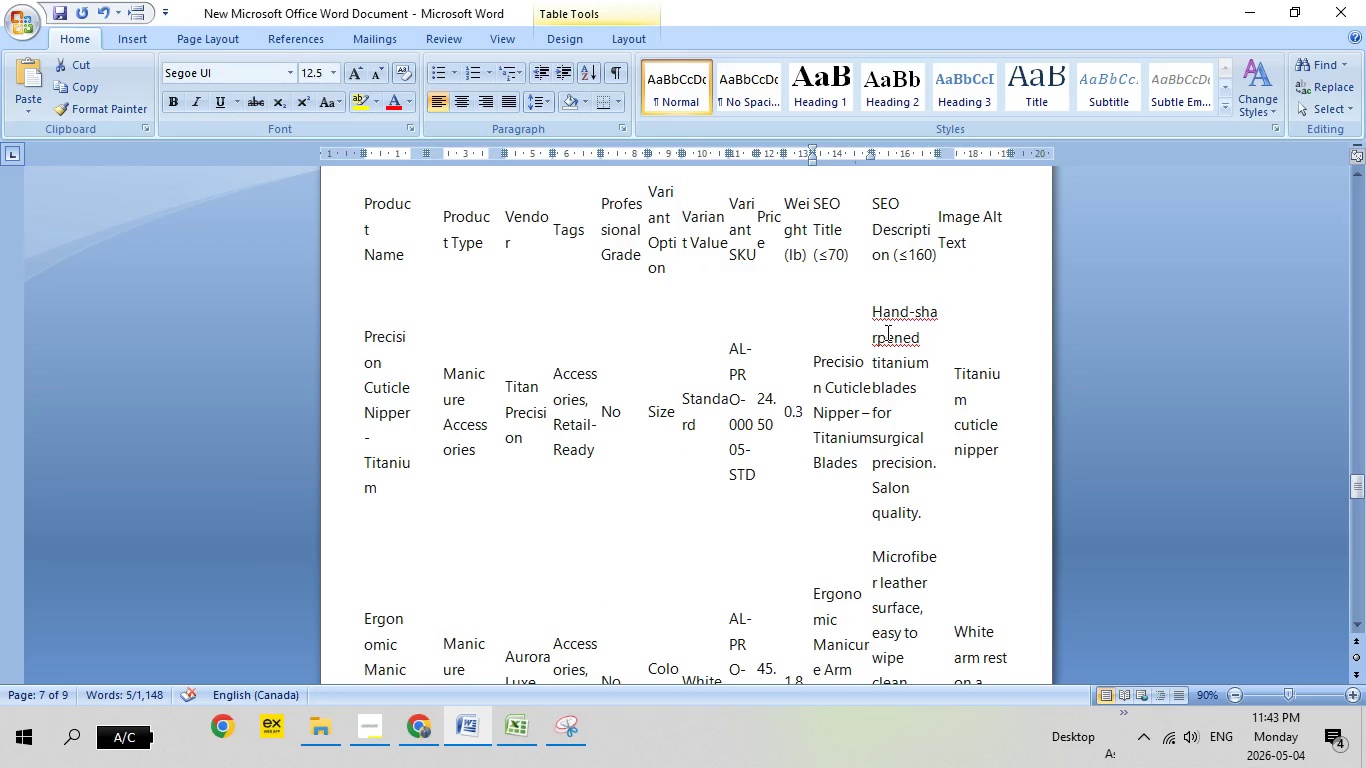 
scroll: coordinate [886, 332], scroll_direction: up, amount: 12.0
 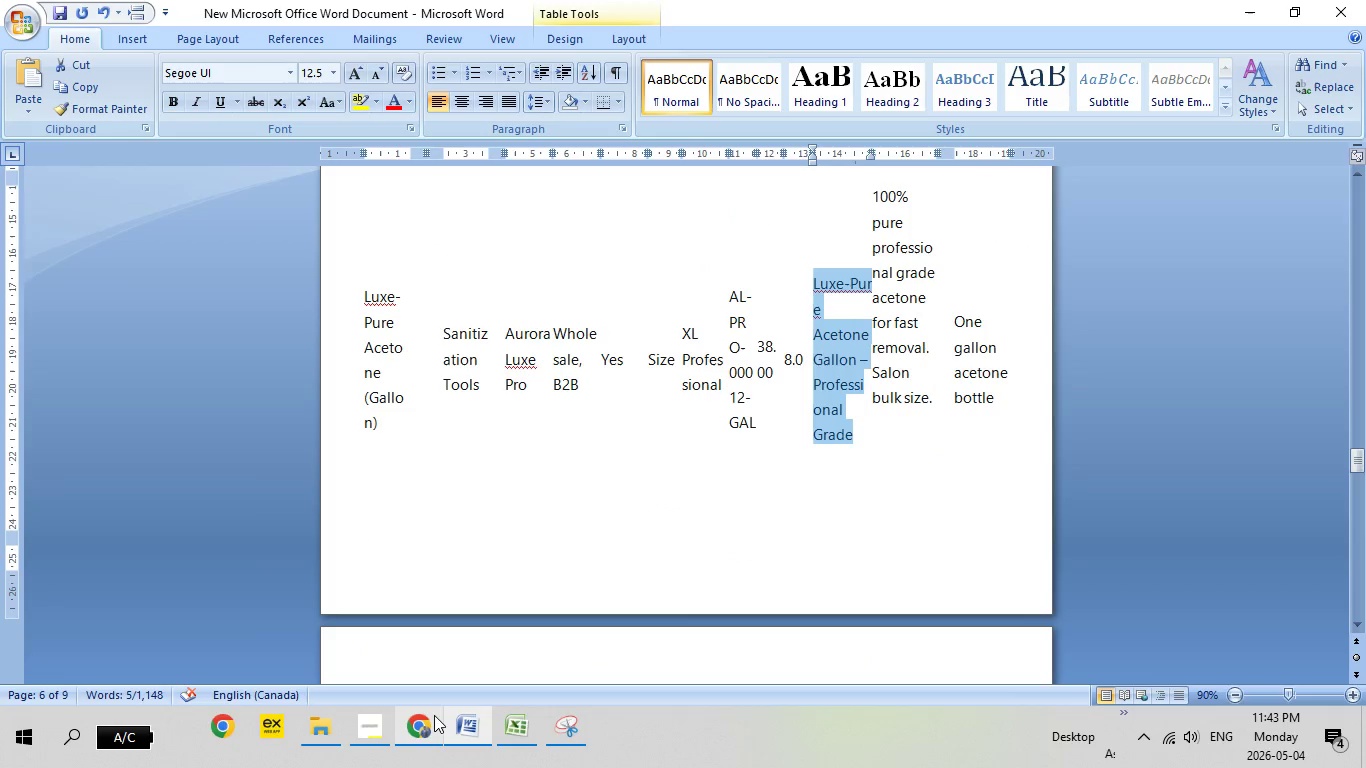 
left_click([434, 715])
 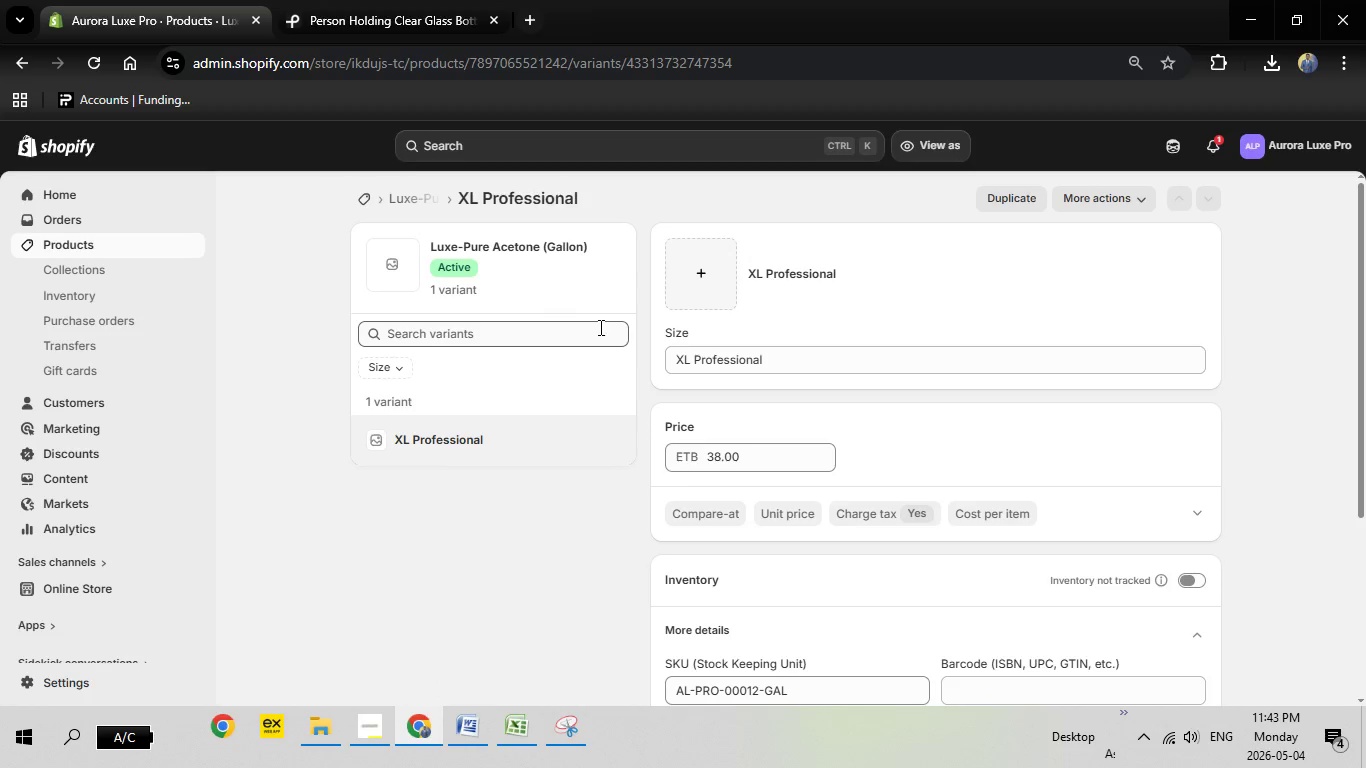 
wait(6.34)
 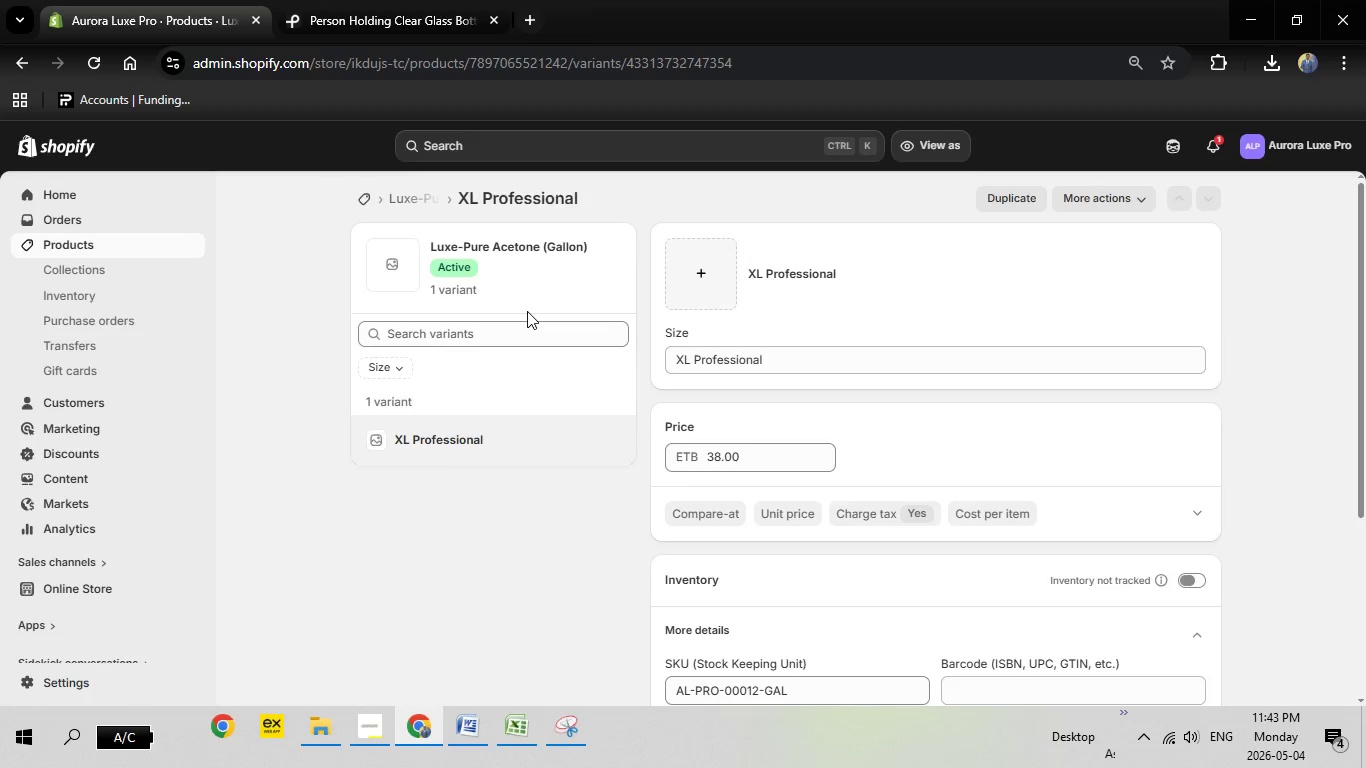 
left_click([398, 196])
 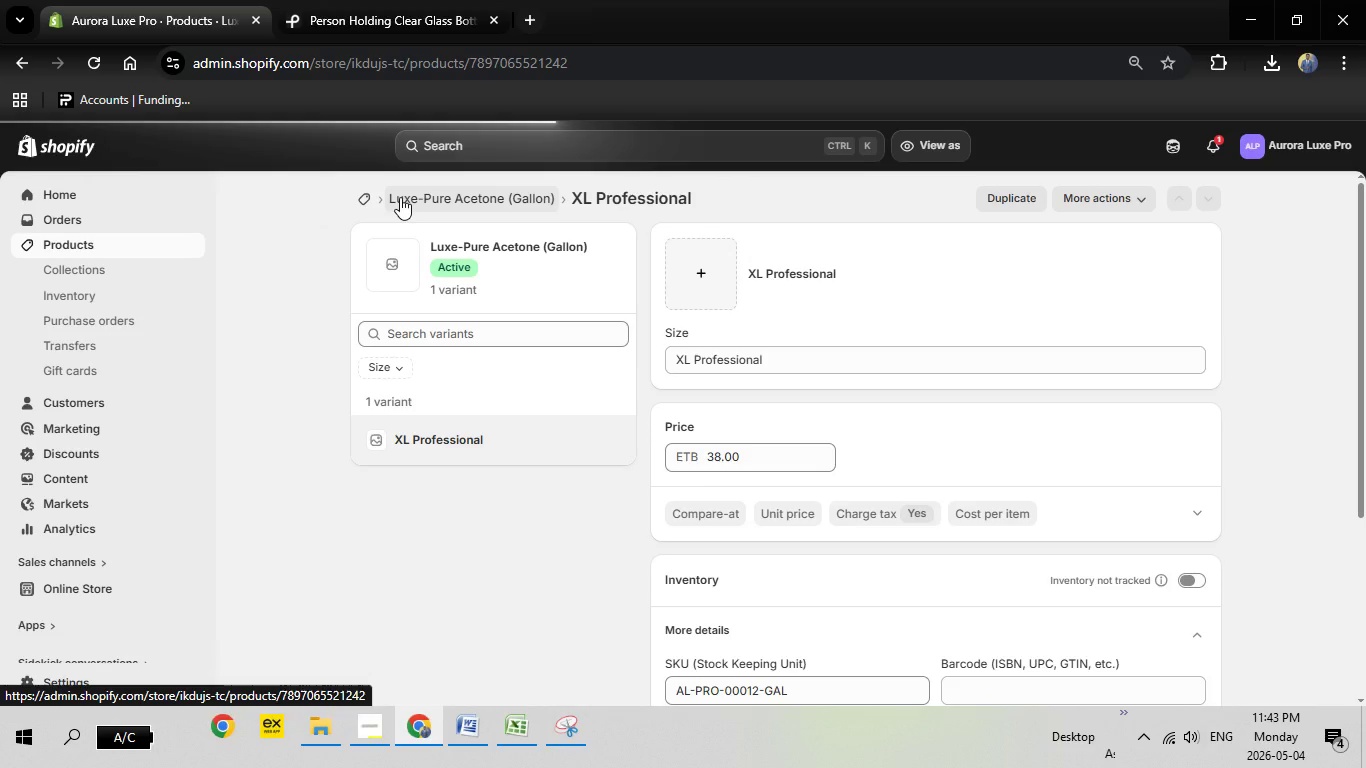 
wait(8.41)
 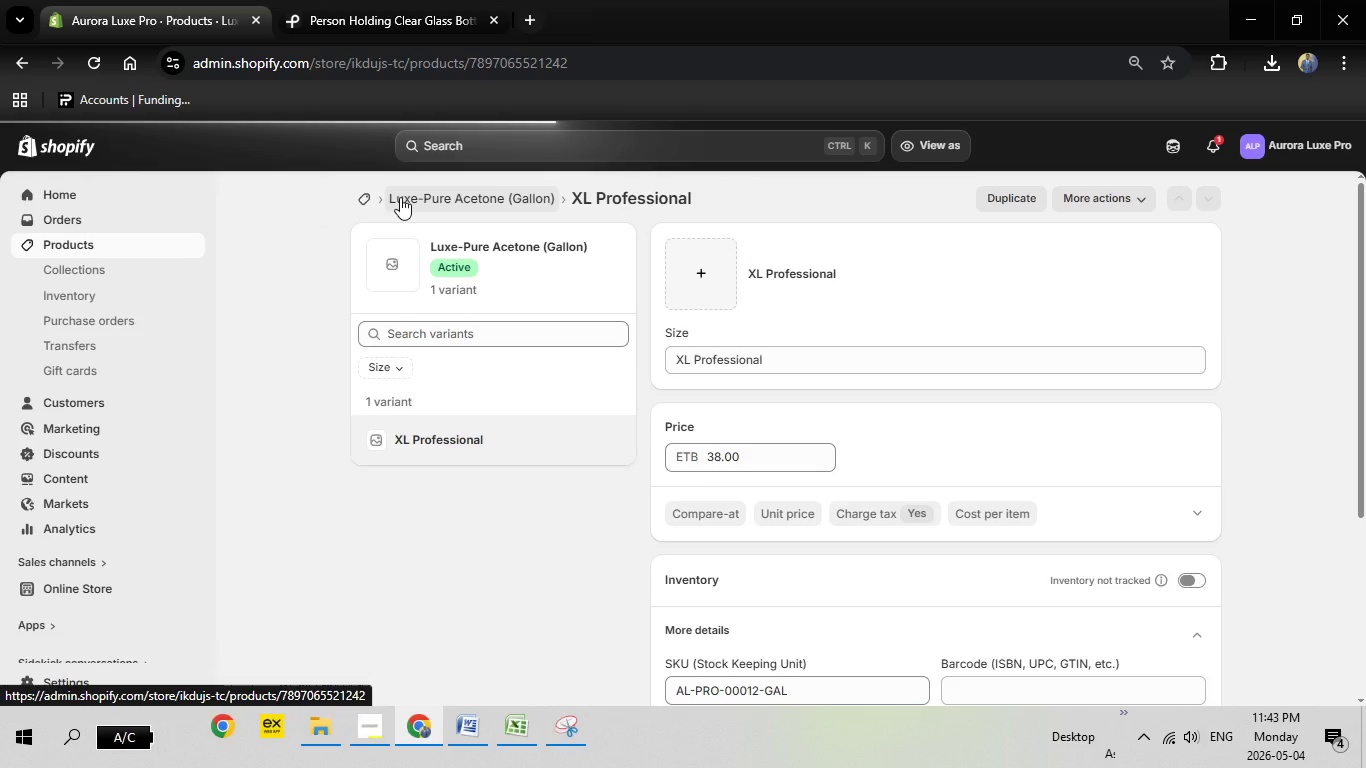 
scroll: coordinate [706, 527], scroll_direction: down, amount: 39.0
 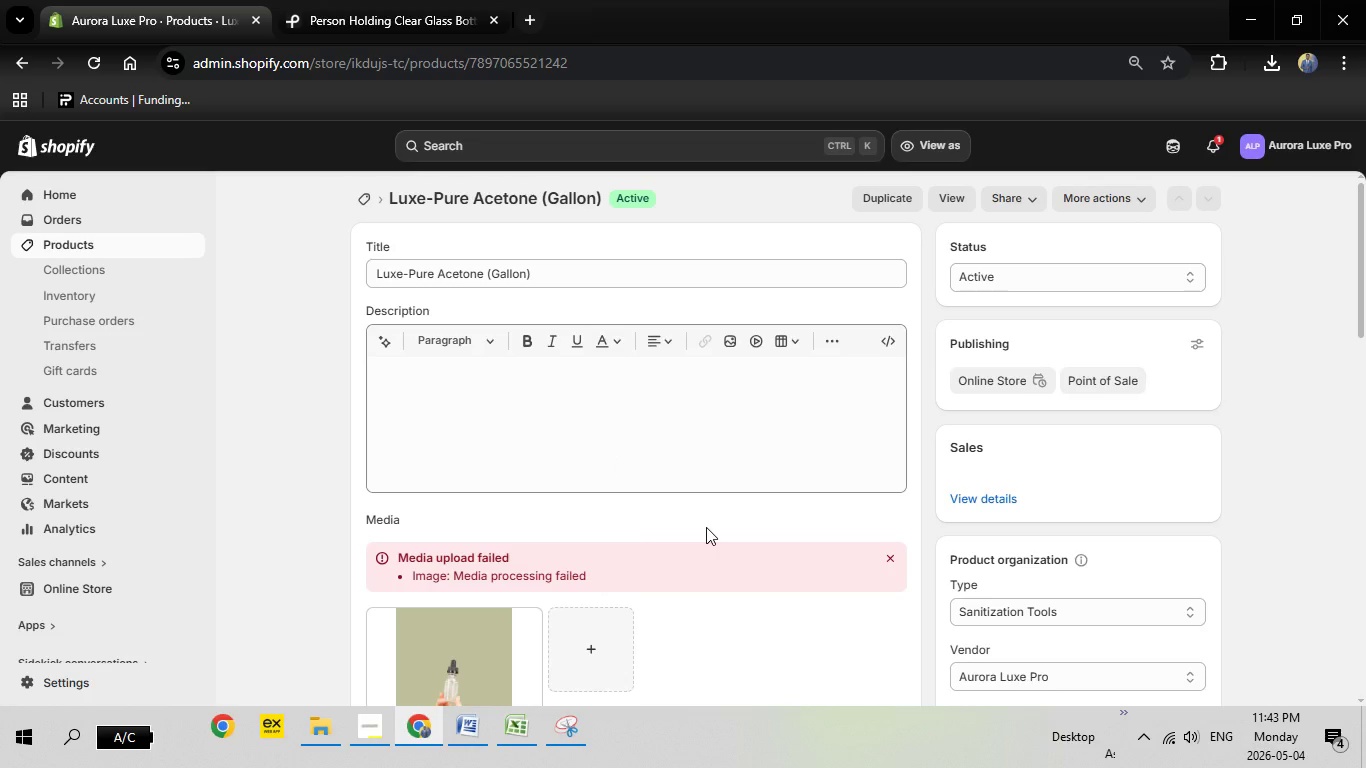 
scroll: coordinate [672, 573], scroll_direction: down, amount: 20.0
 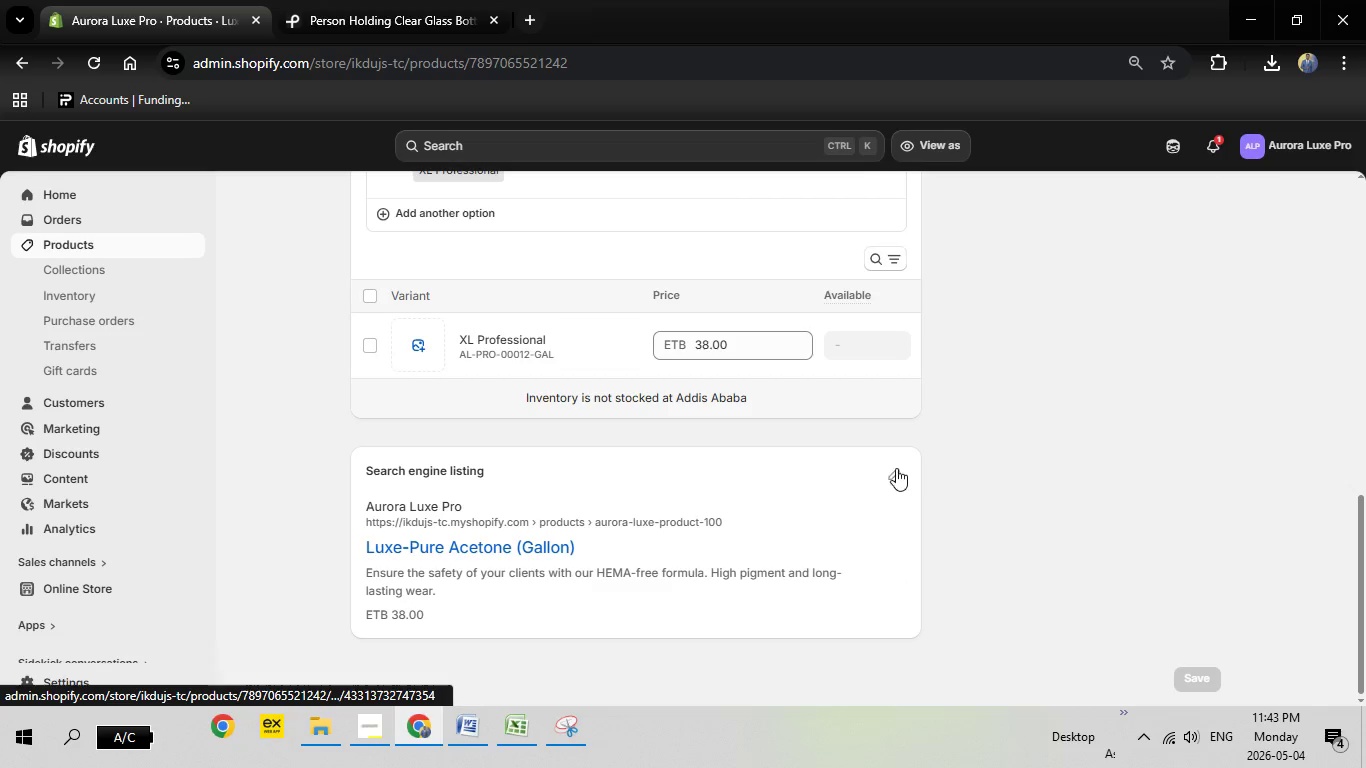 
left_click([896, 476])
 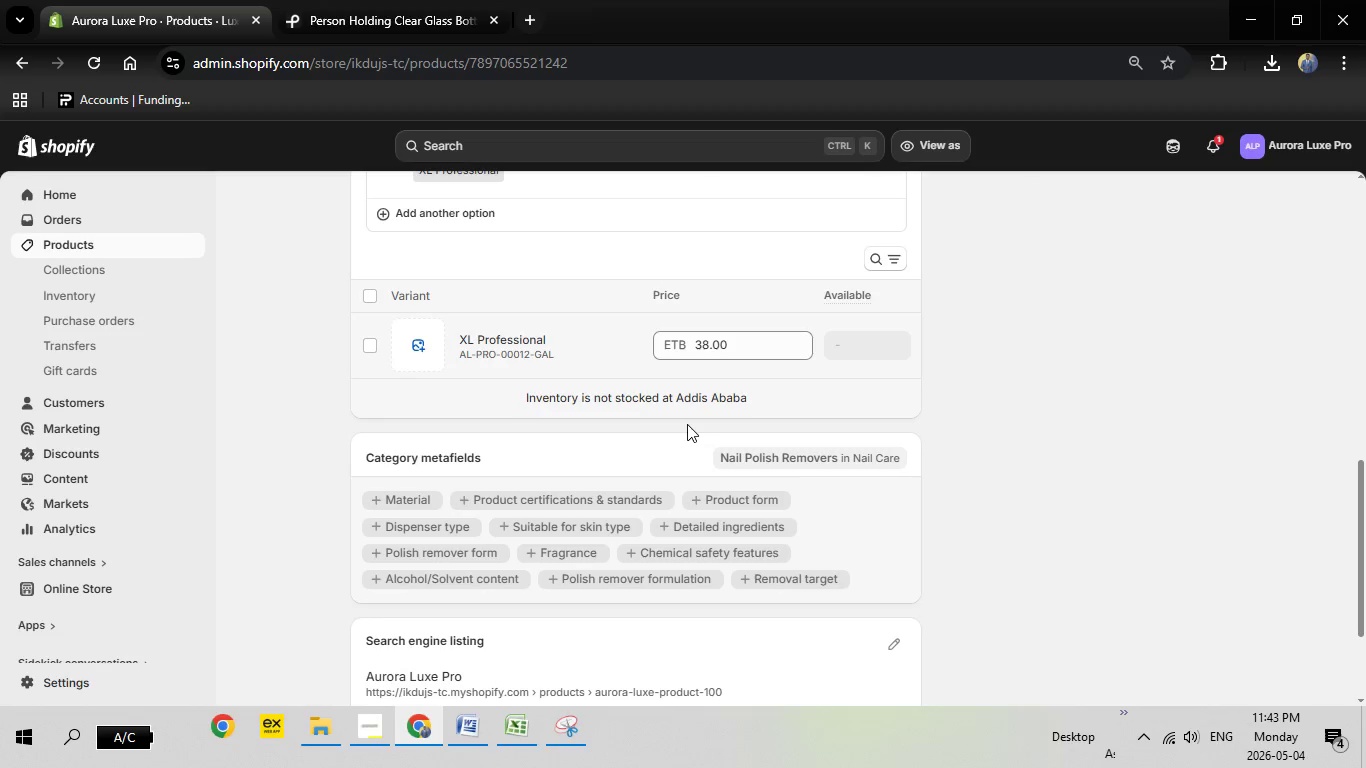 
scroll: coordinate [538, 523], scroll_direction: down, amount: 7.0
 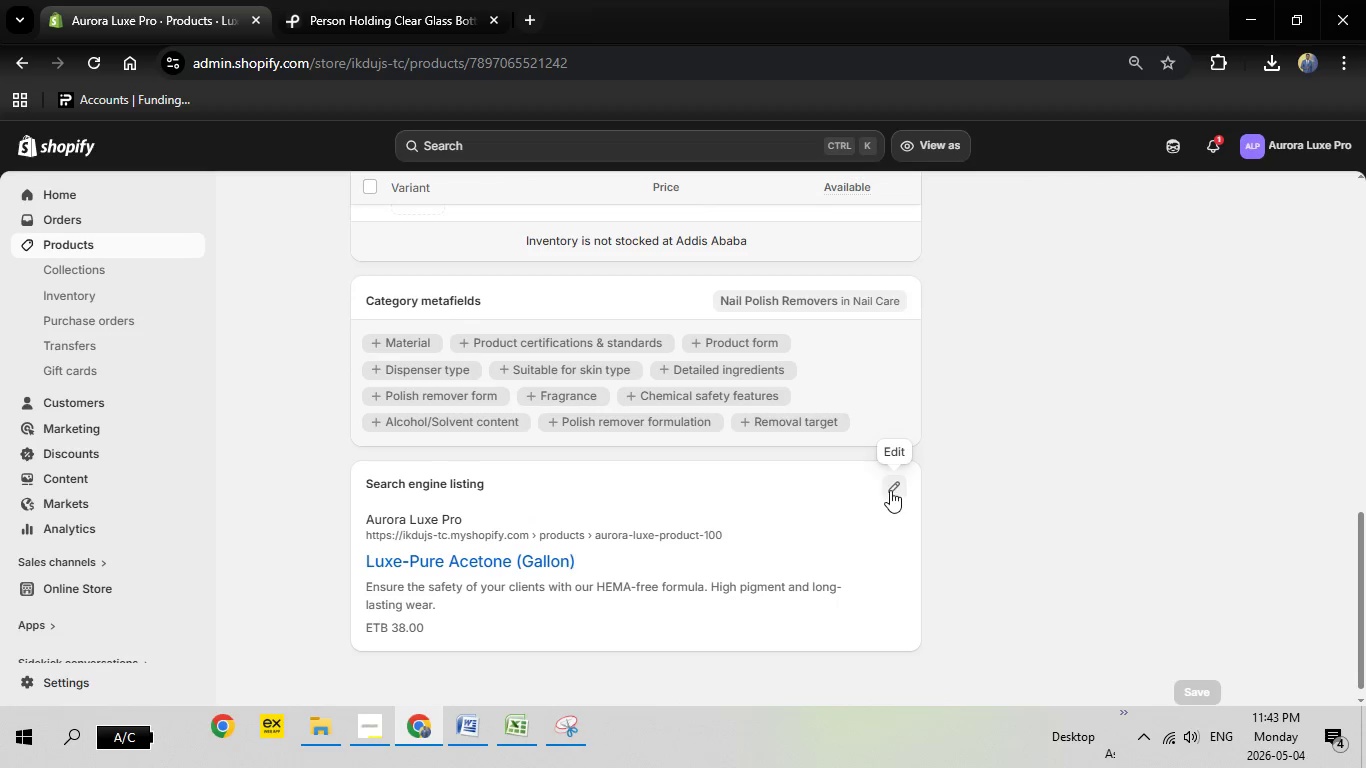 
left_click([891, 488])
 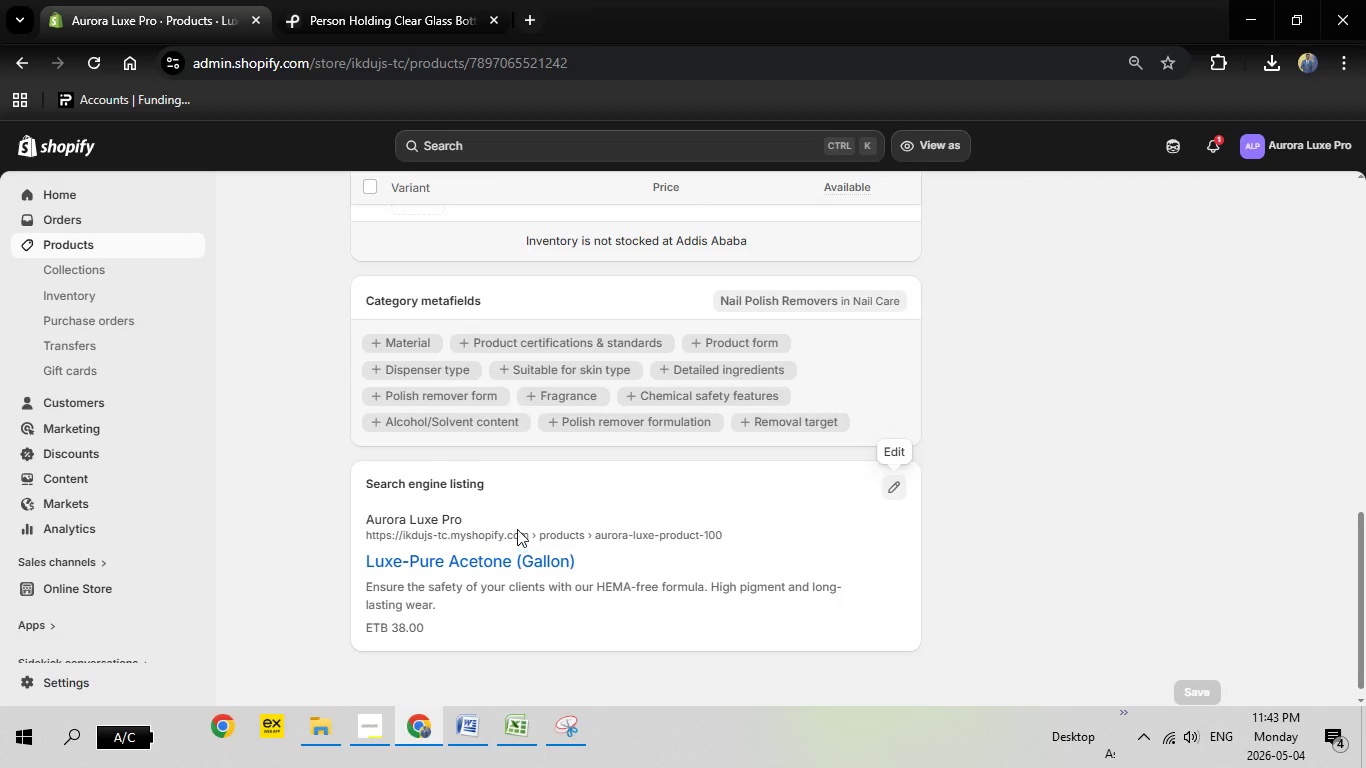 
scroll: coordinate [535, 528], scroll_direction: down, amount: 7.0
 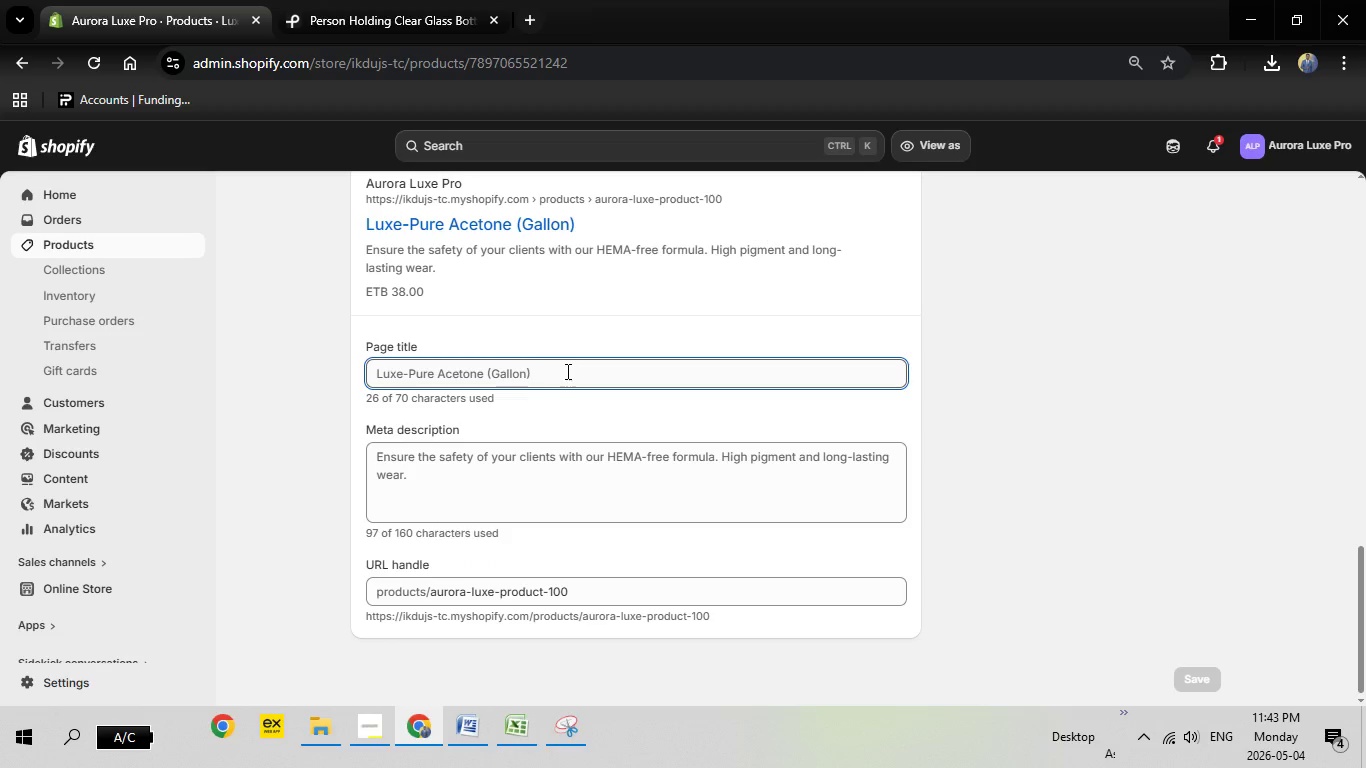 
left_click_drag(start_coordinate=[568, 372], to_coordinate=[311, 388])
 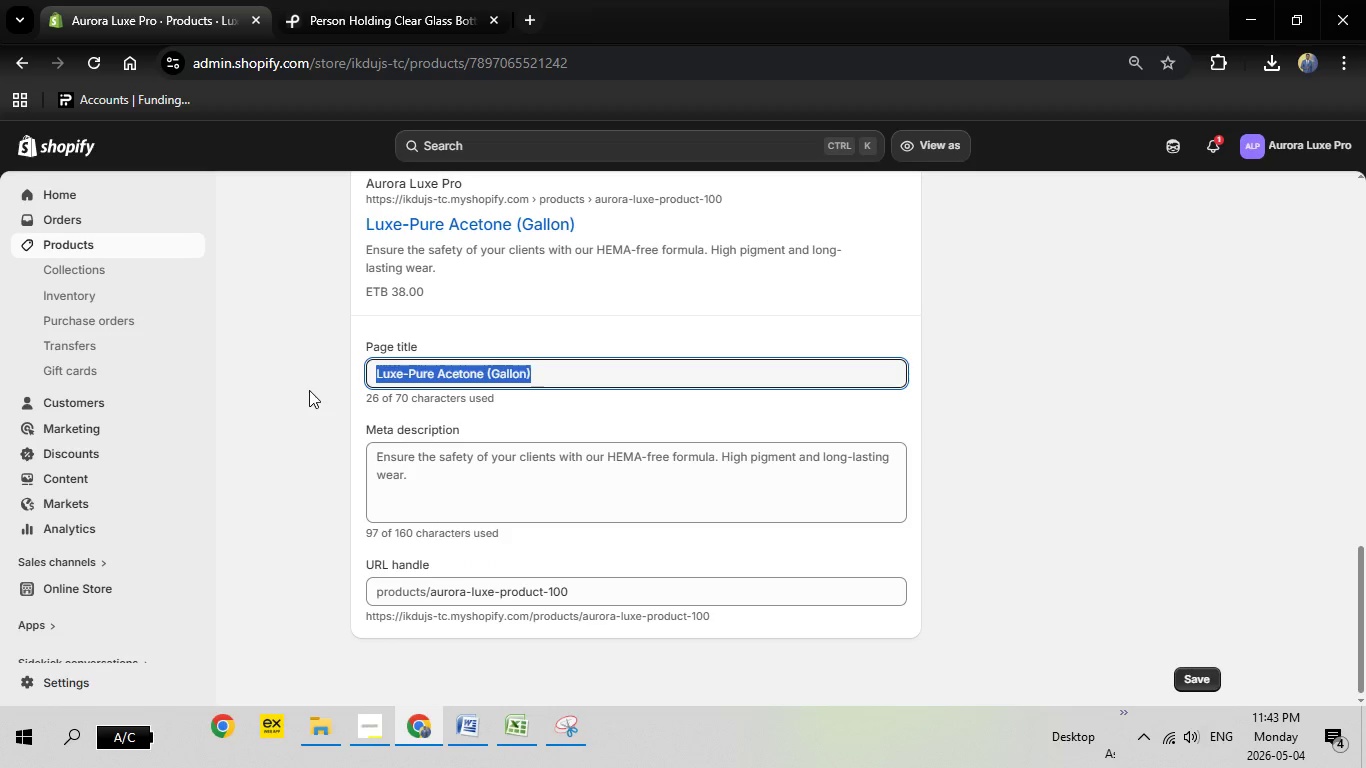 
key(Backspace)
 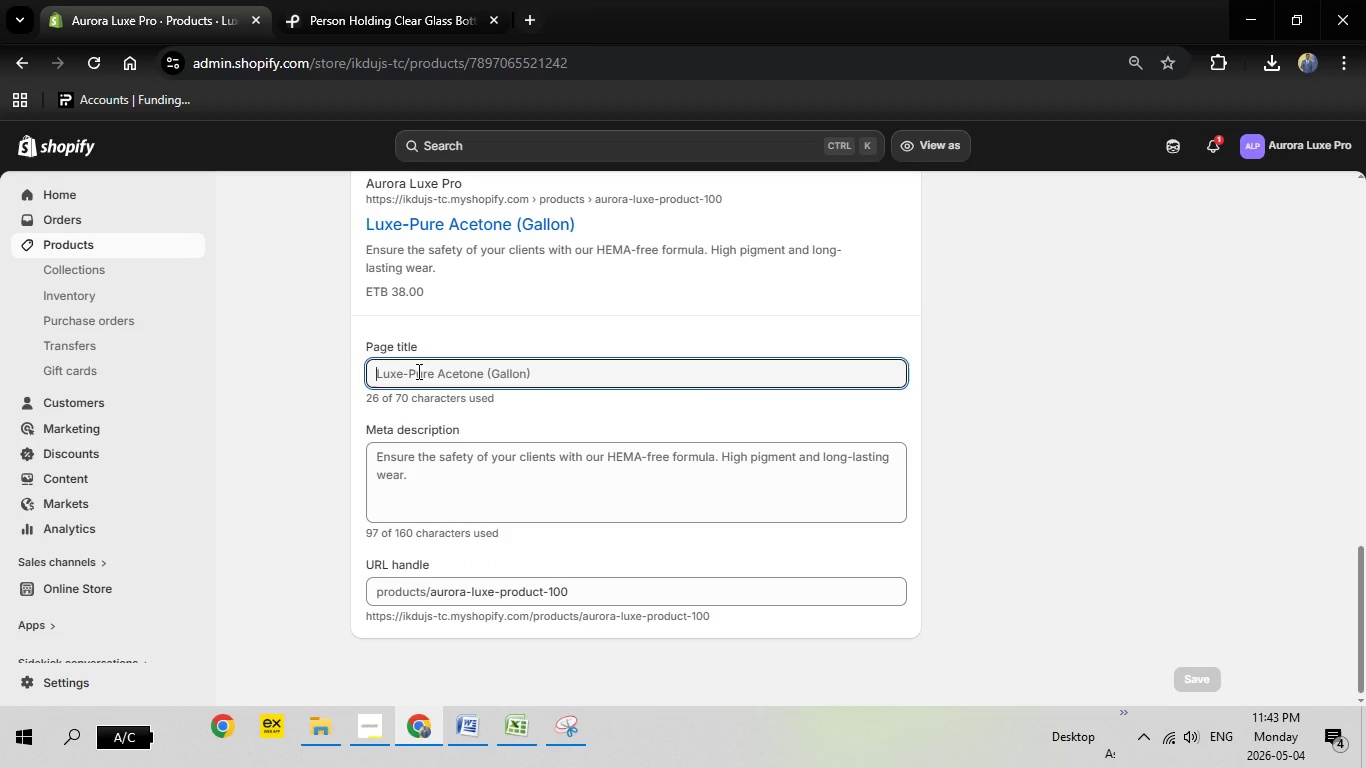 
right_click([417, 371])
 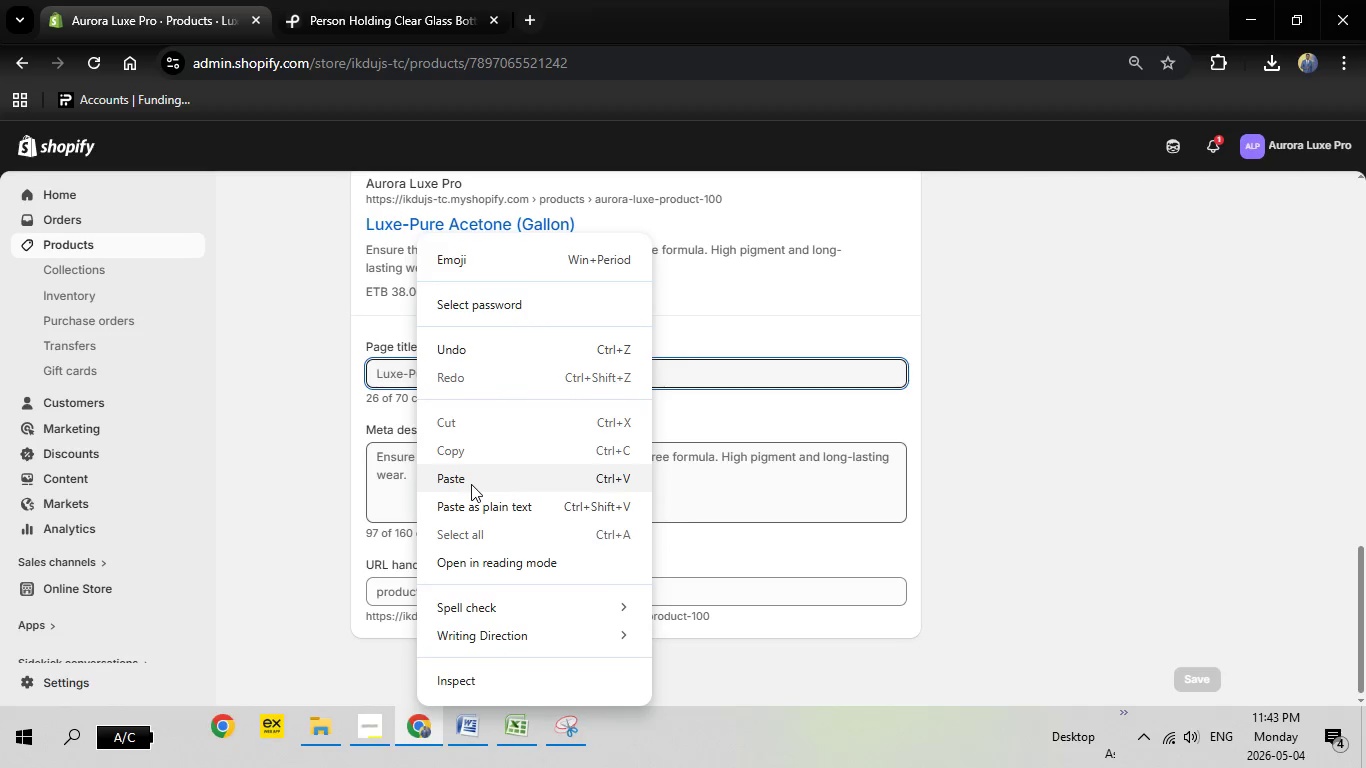 
left_click([471, 484])
 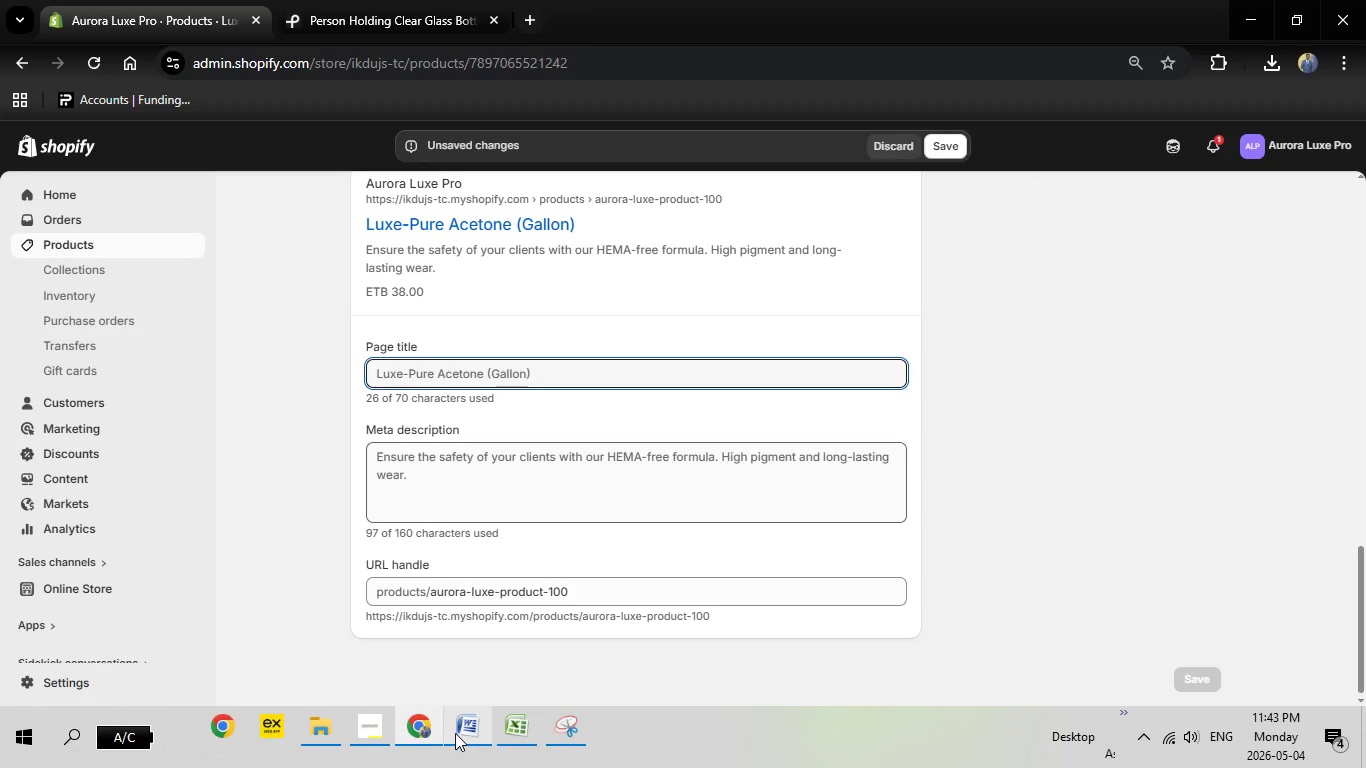 
left_click([458, 732])
 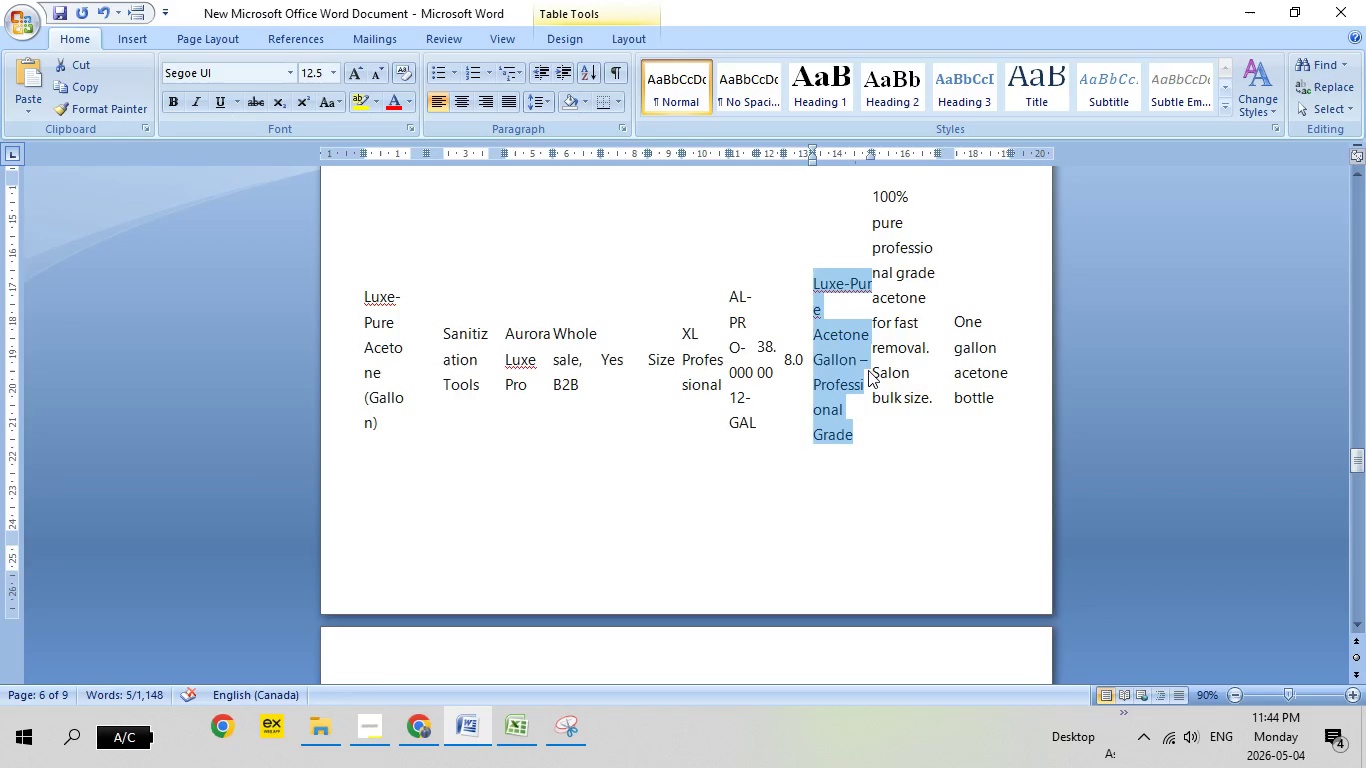 
scroll: coordinate [868, 371], scroll_direction: up, amount: 2.0
 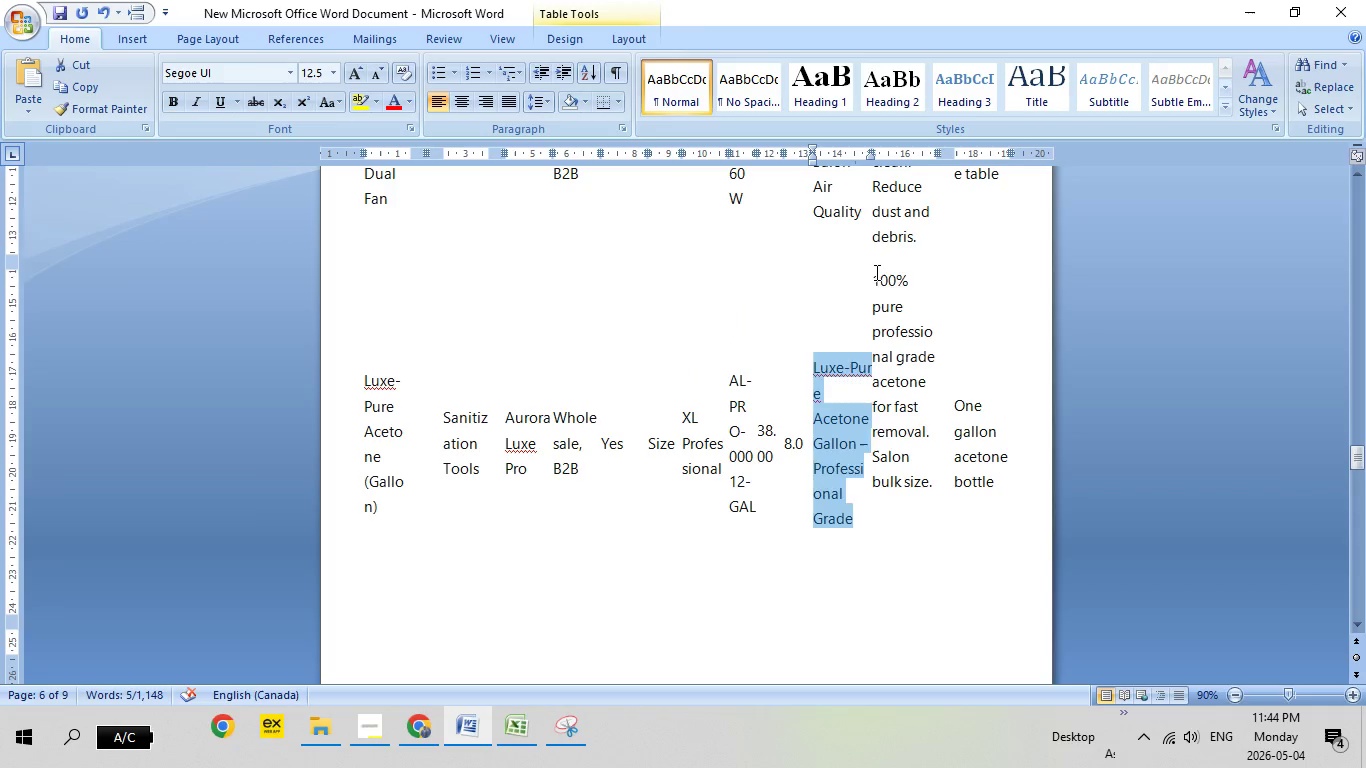 
left_click_drag(start_coordinate=[875, 272], to_coordinate=[935, 475])
 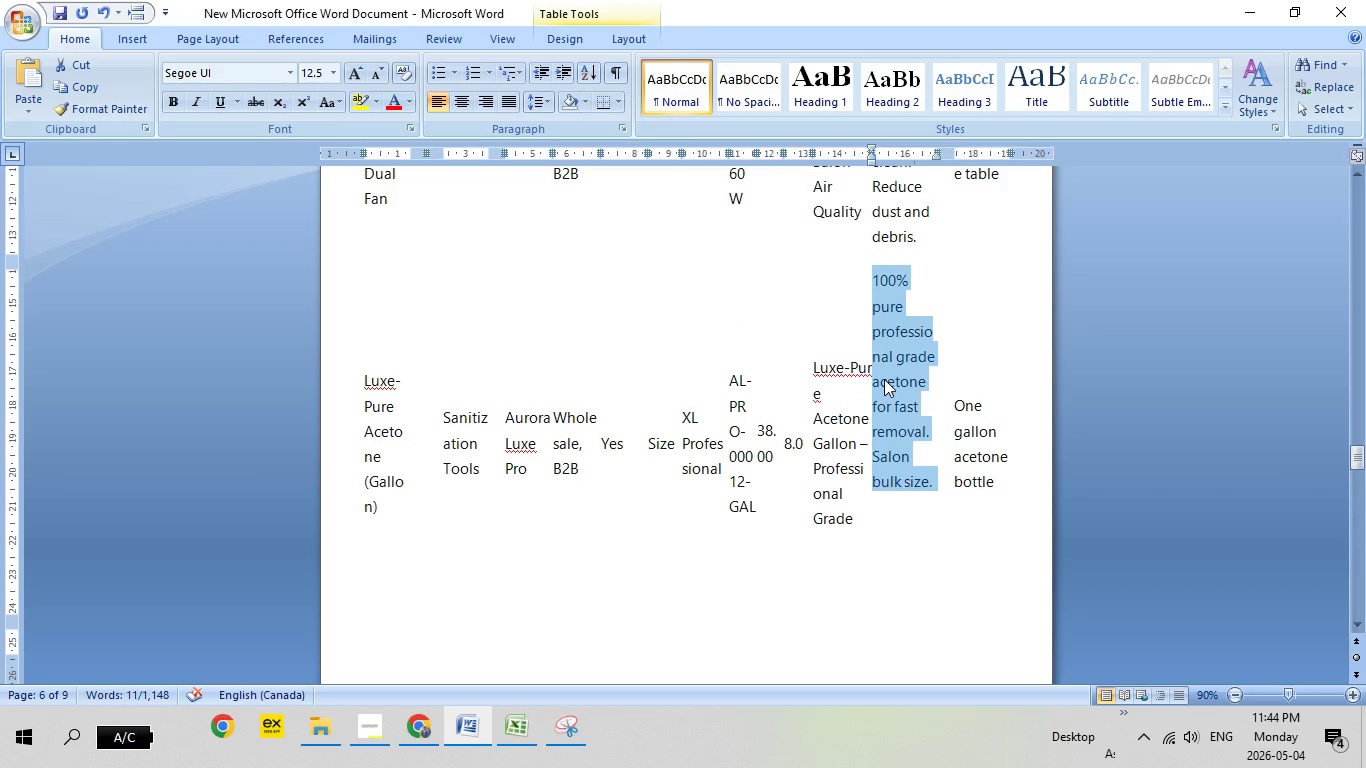 
right_click([884, 379])
 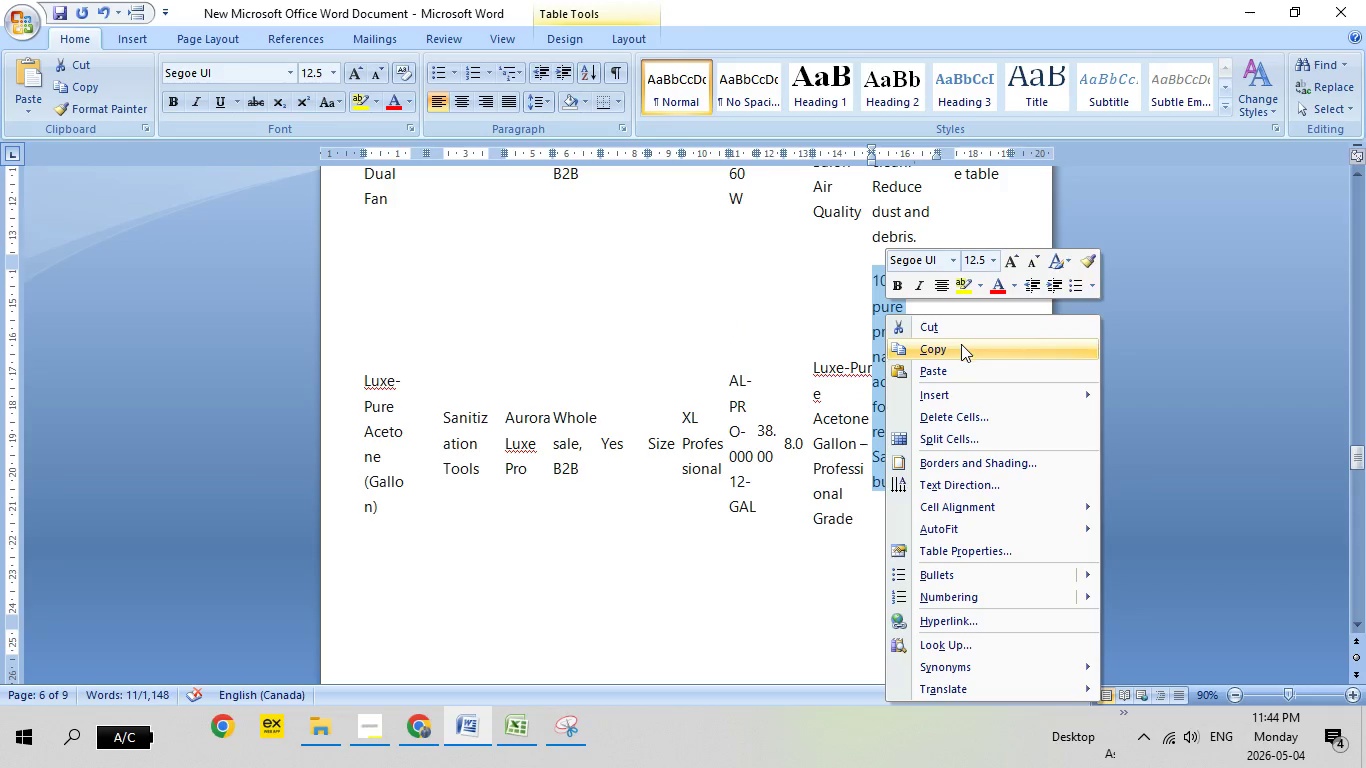 
left_click([961, 345])
 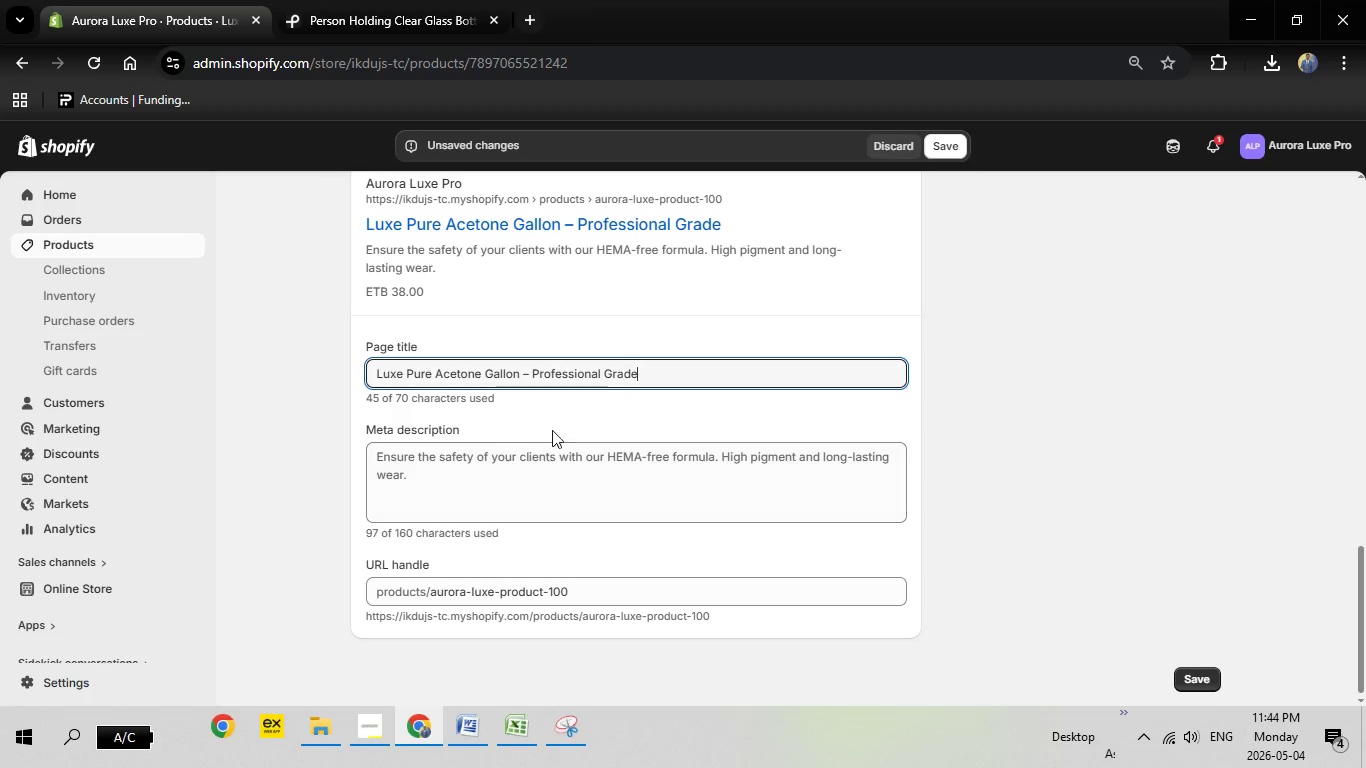 
left_click([418, 474])
 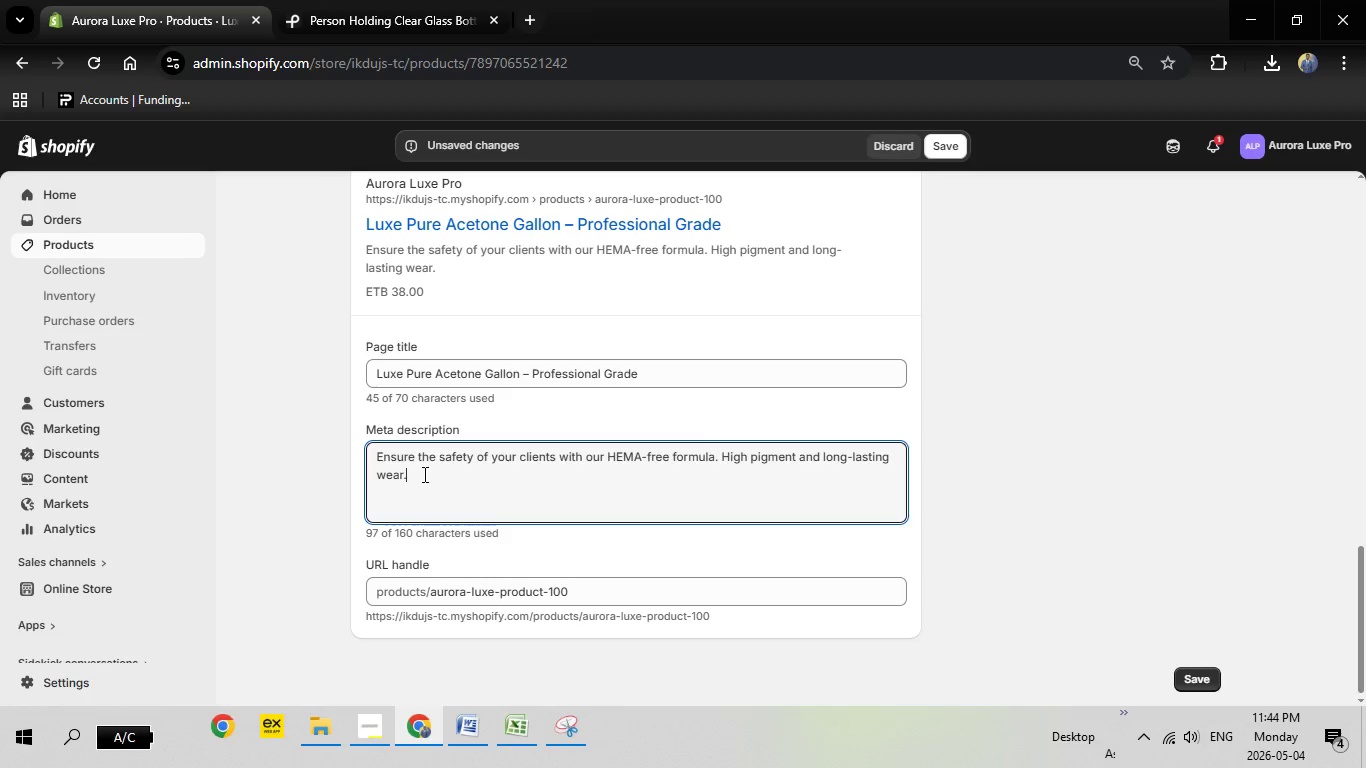 
left_click_drag(start_coordinate=[423, 474], to_coordinate=[352, 452])
 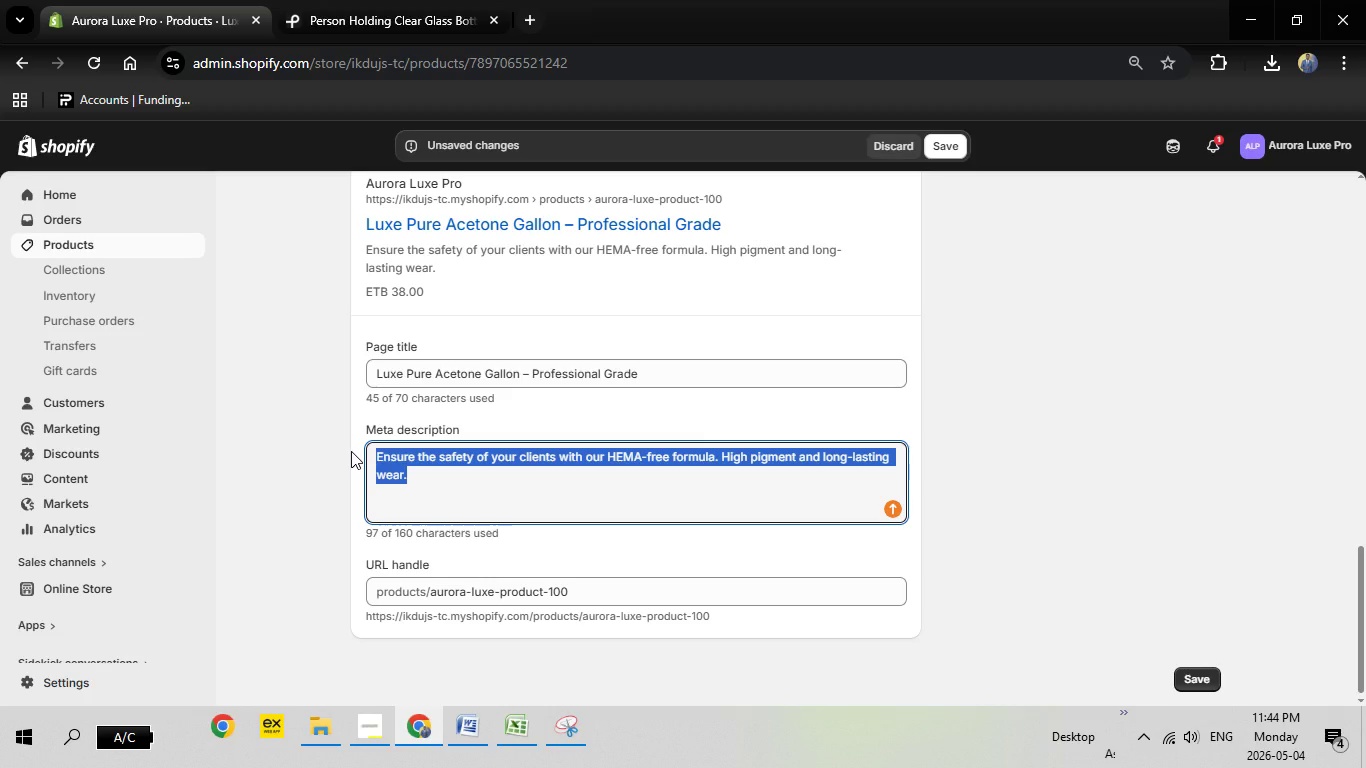 
key(Backspace)
 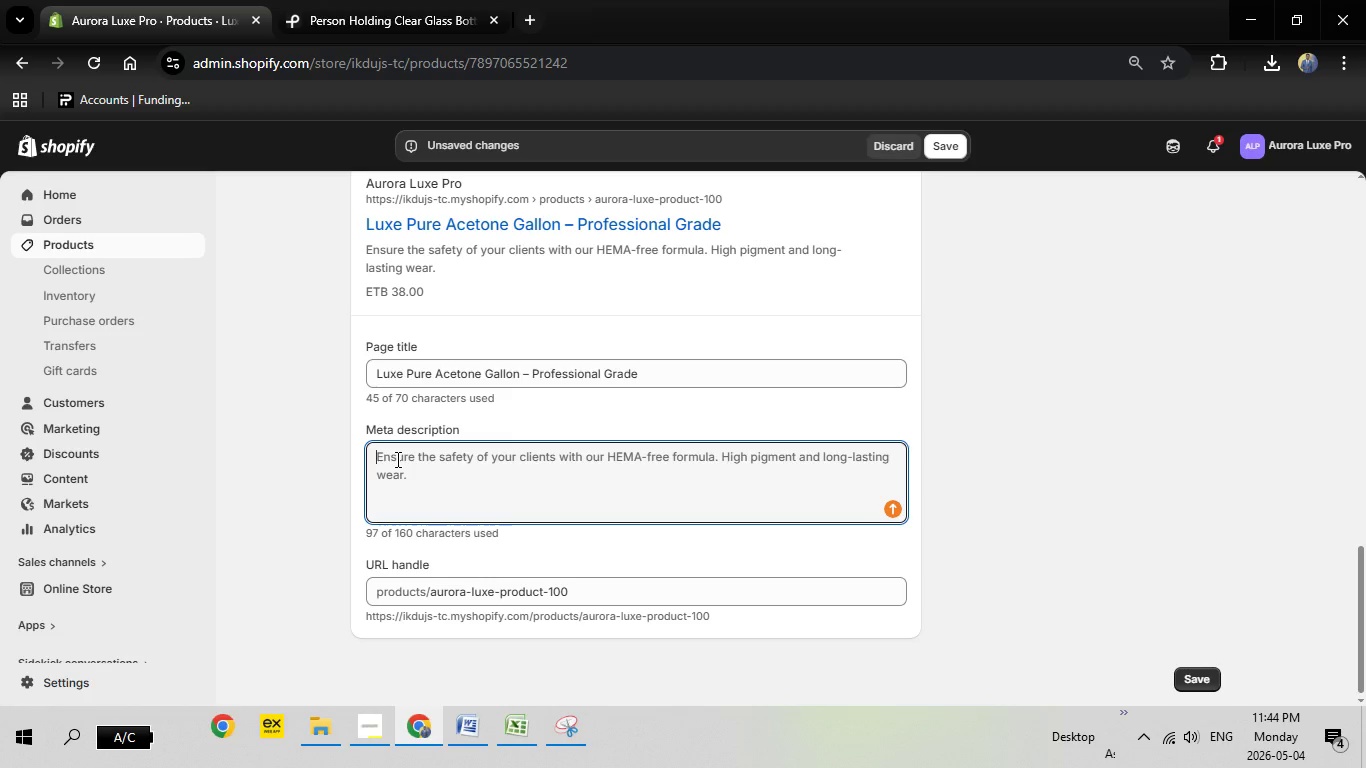 
right_click([396, 459])
 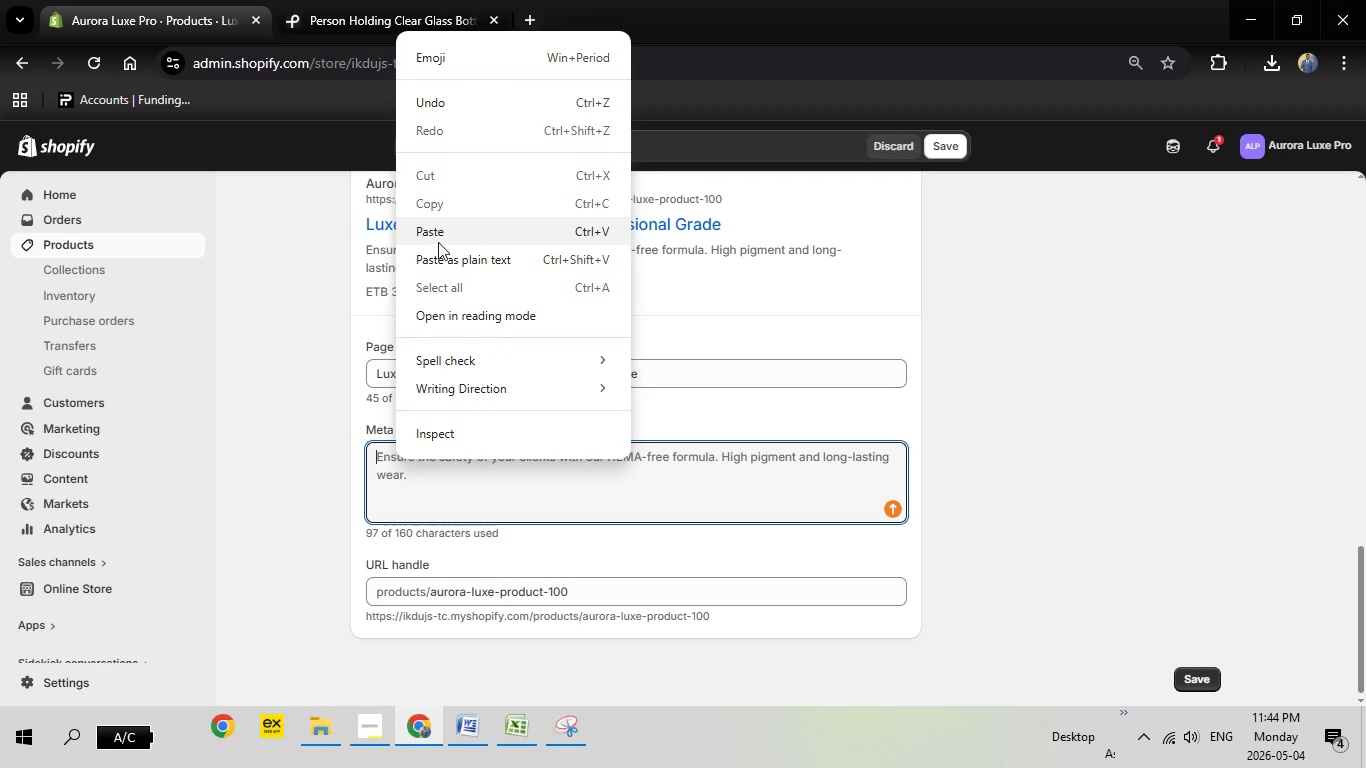 
left_click([438, 241])
 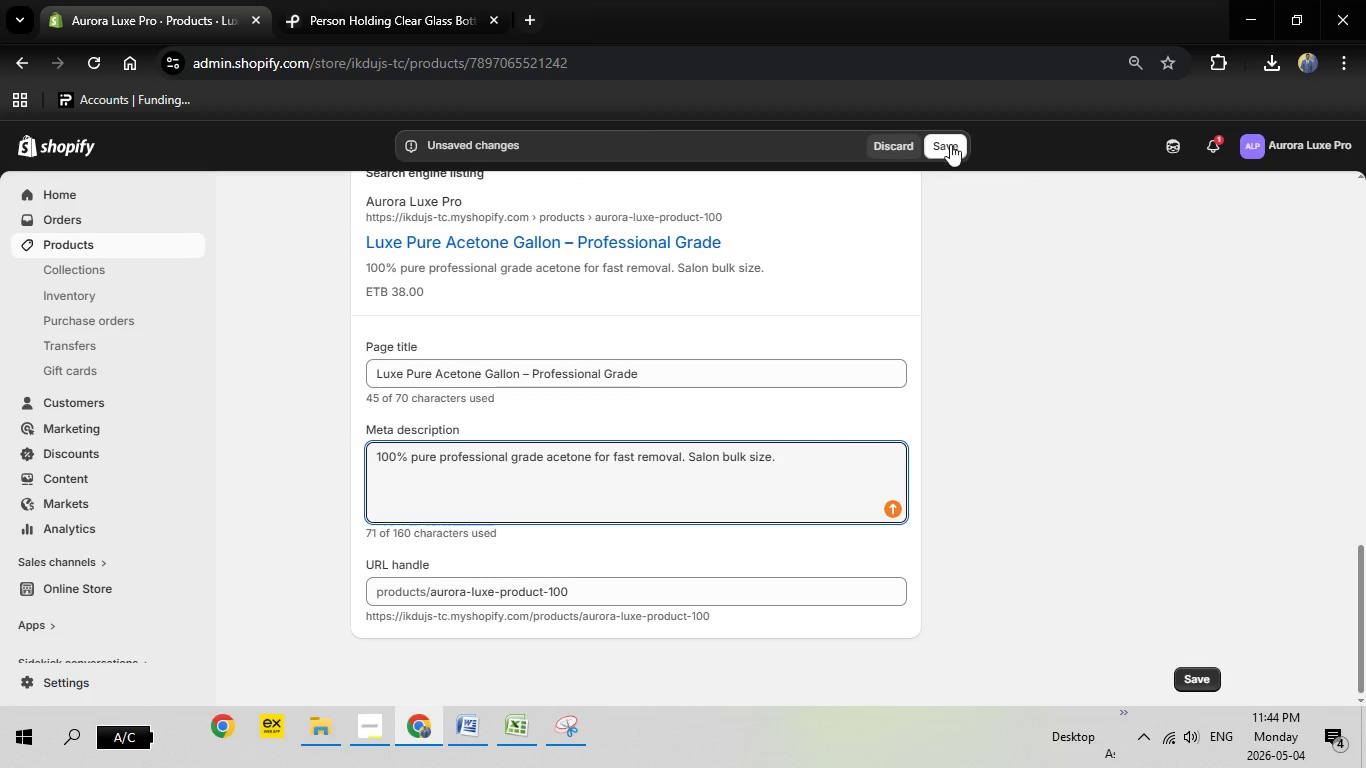 
left_click([950, 144])
 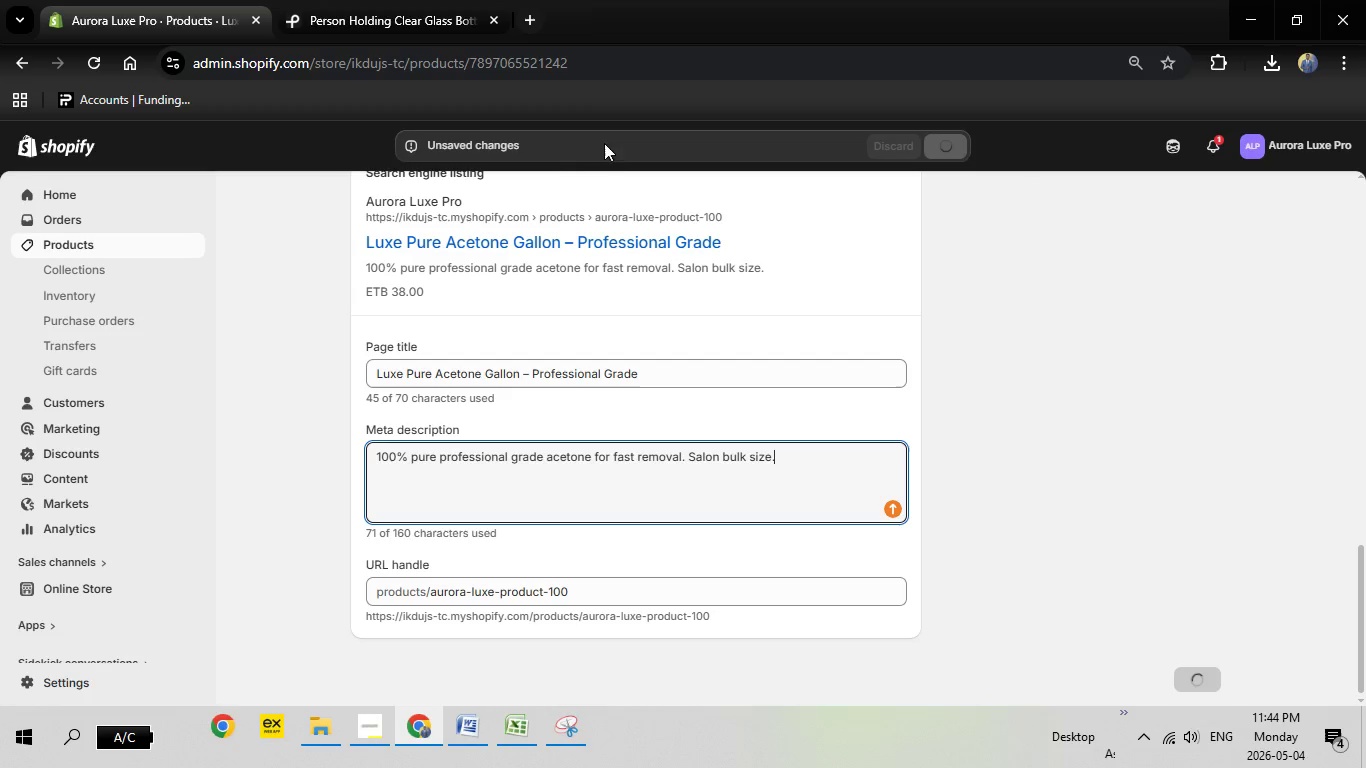 
wait(6.52)
 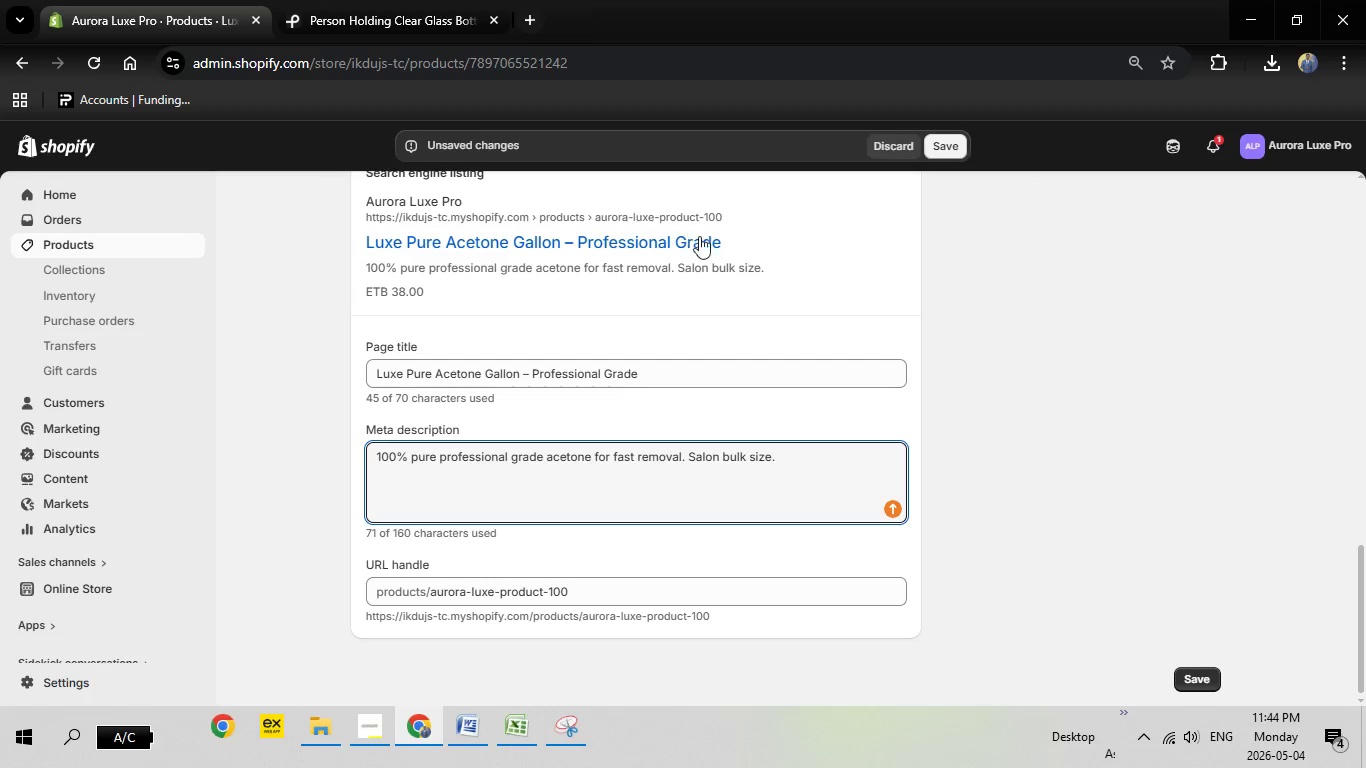 
scroll: coordinate [605, 265], scroll_direction: up, amount: 11.0
 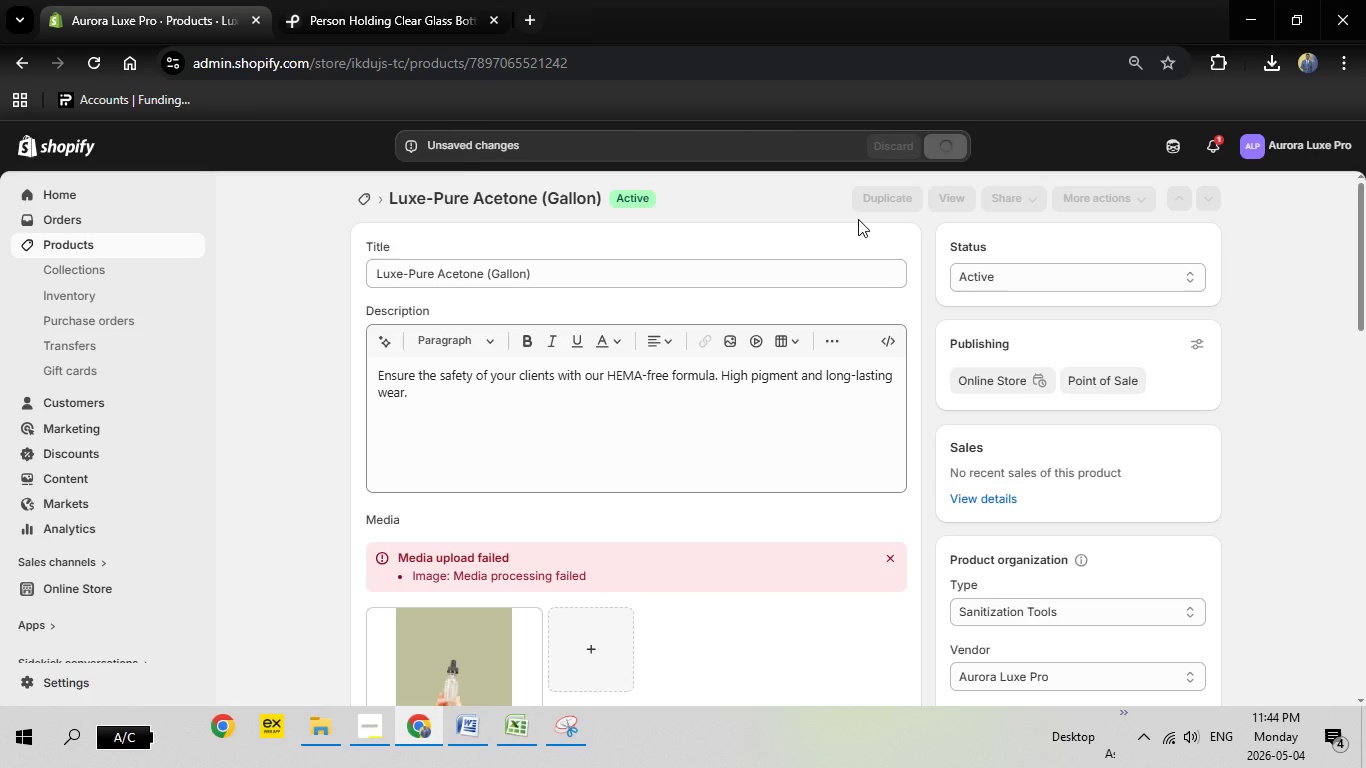 
wait(13.62)
 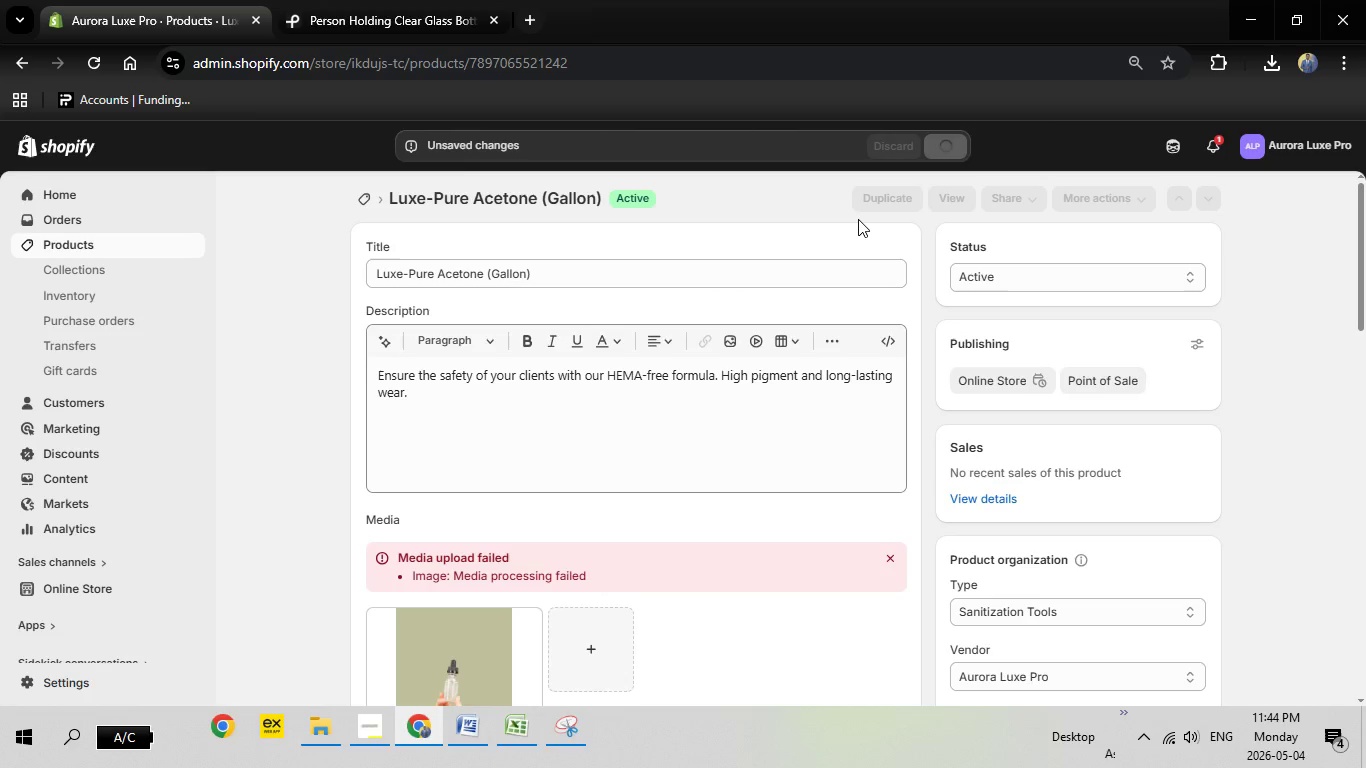 
left_click([950, 207])
 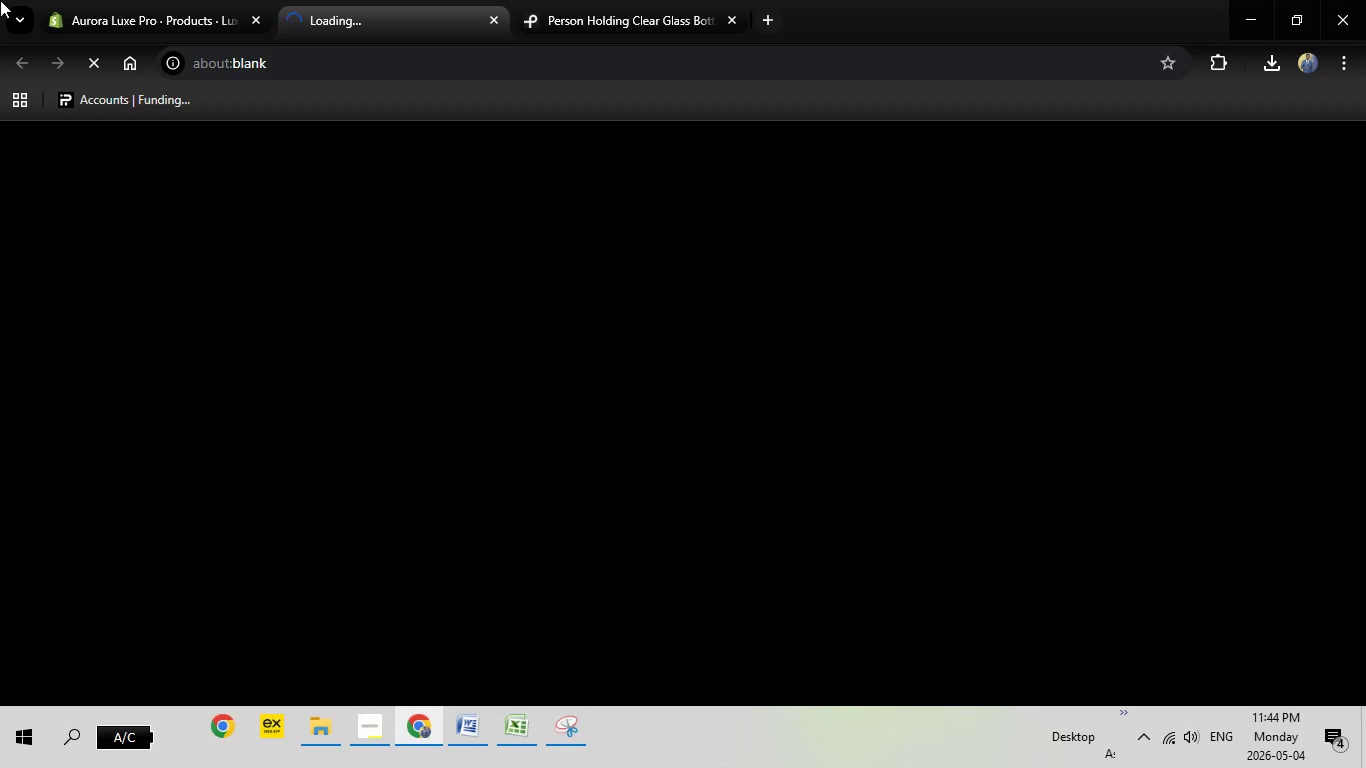 
left_click([221, 0])
 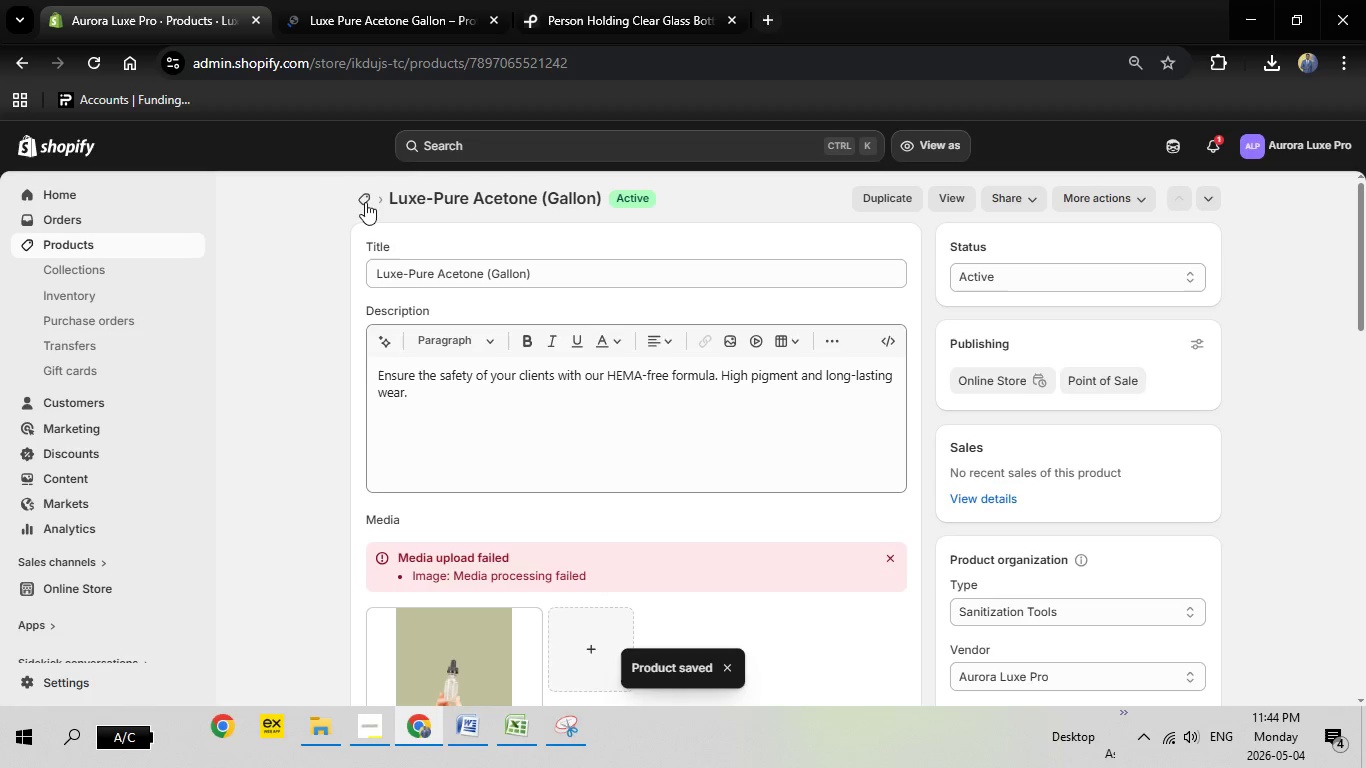 
left_click([364, 201])
 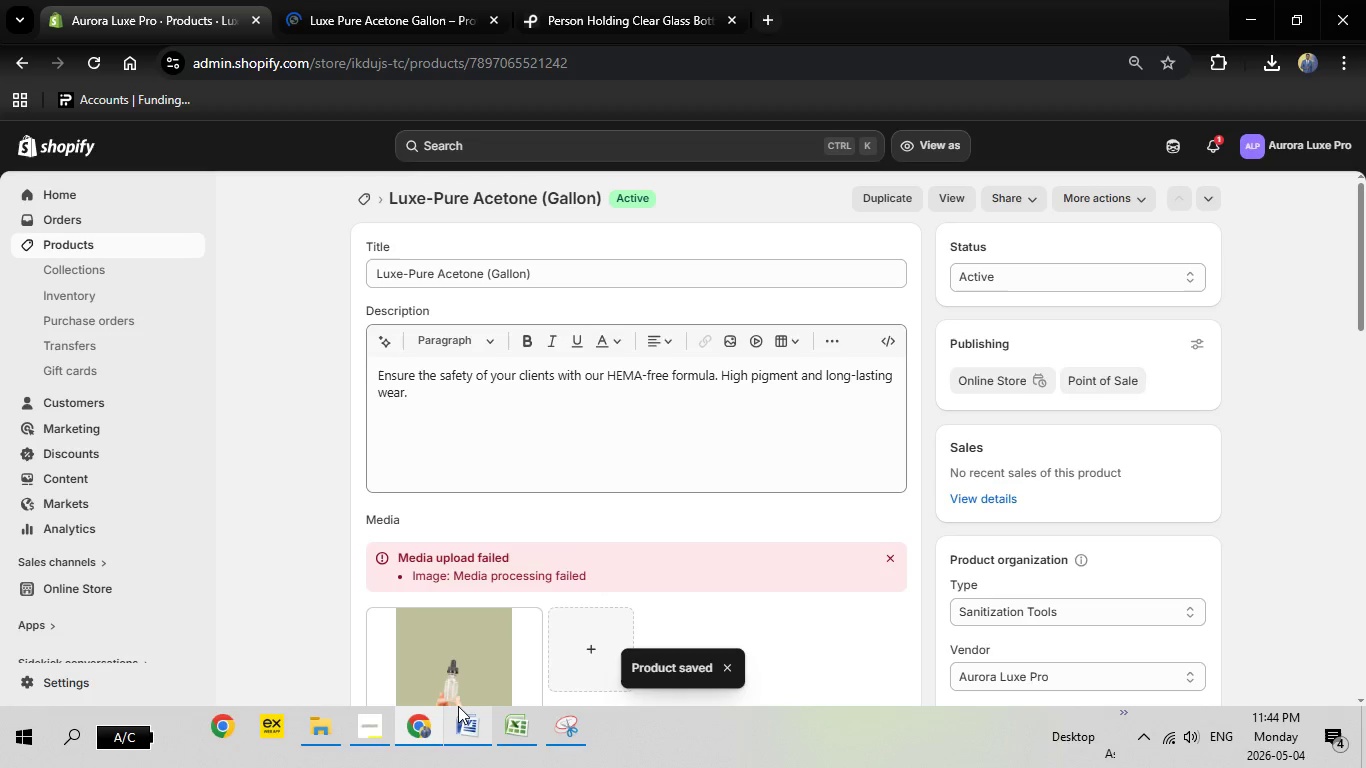 
left_click([469, 714])
 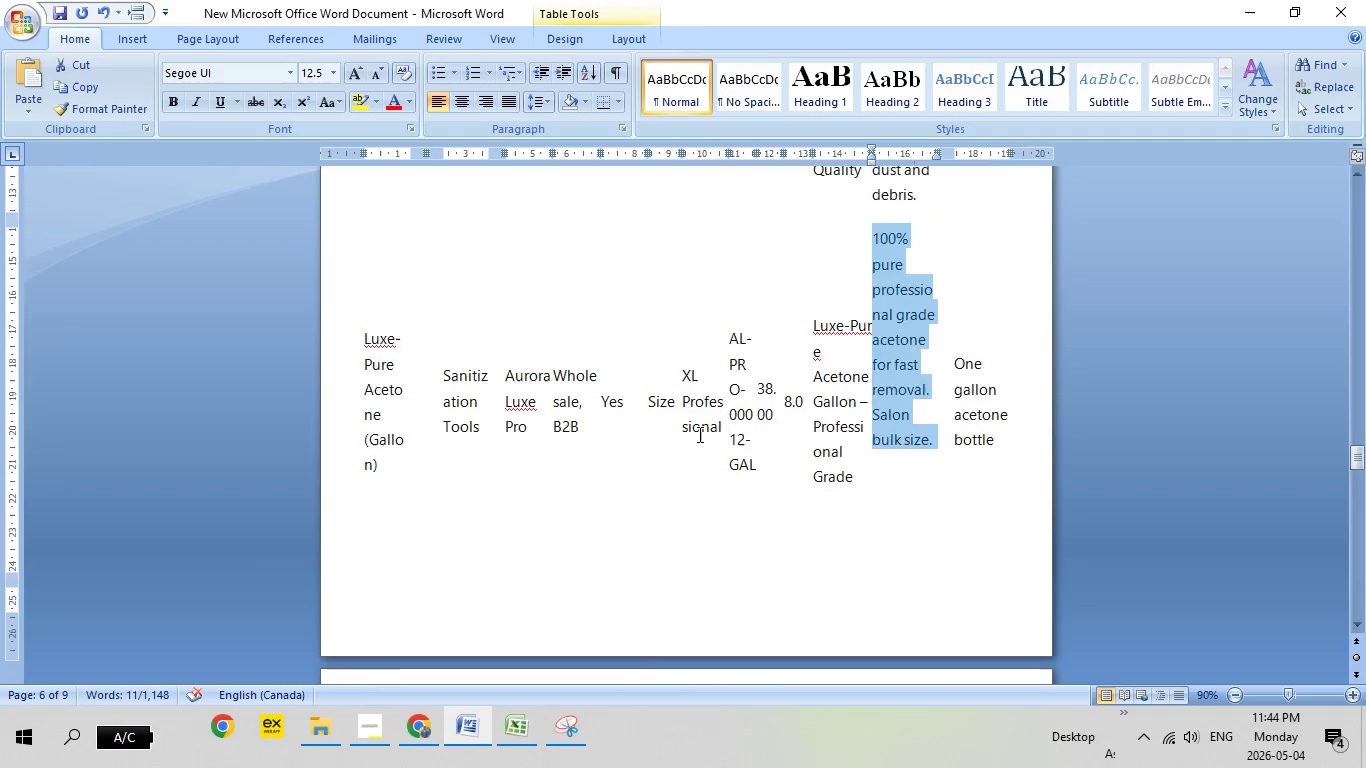 
scroll: coordinate [700, 453], scroll_direction: down, amount: 35.0
 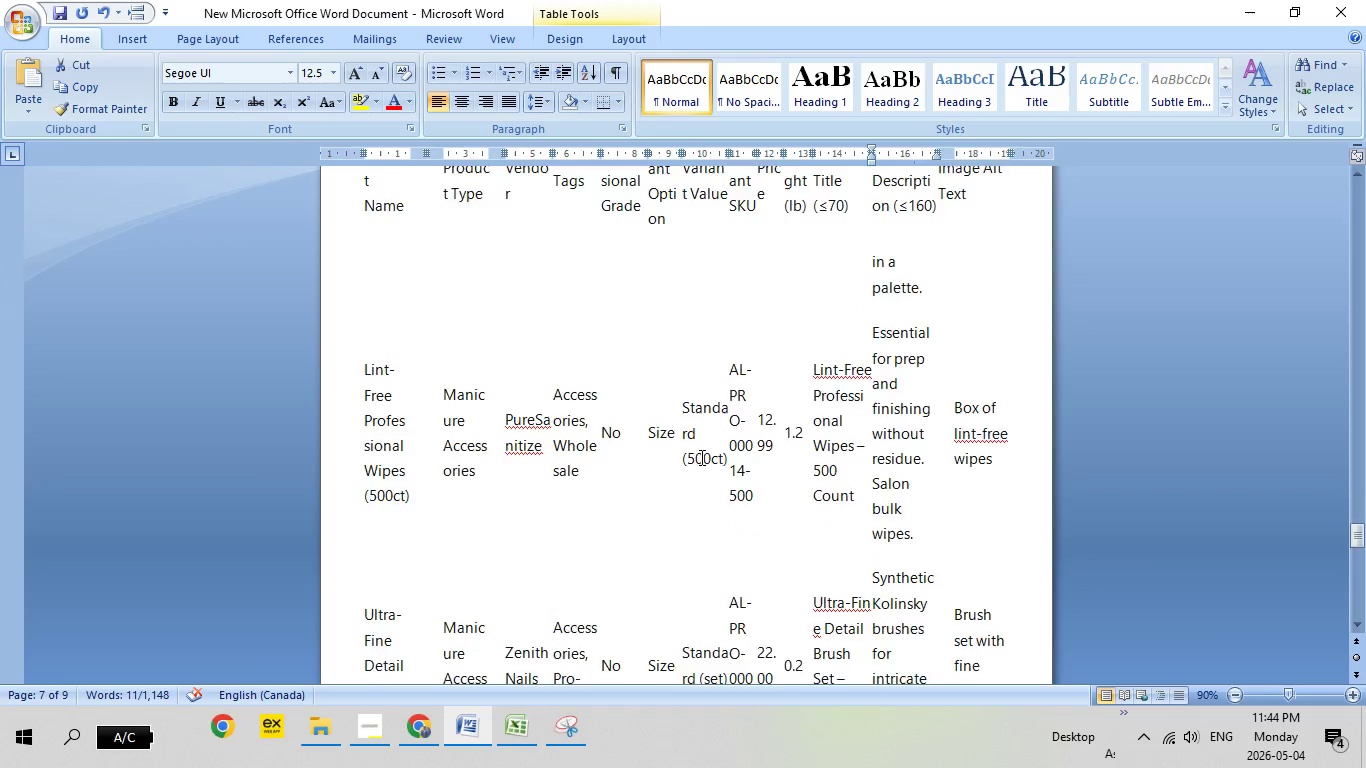 
scroll: coordinate [697, 444], scroll_direction: up, amount: 21.0
 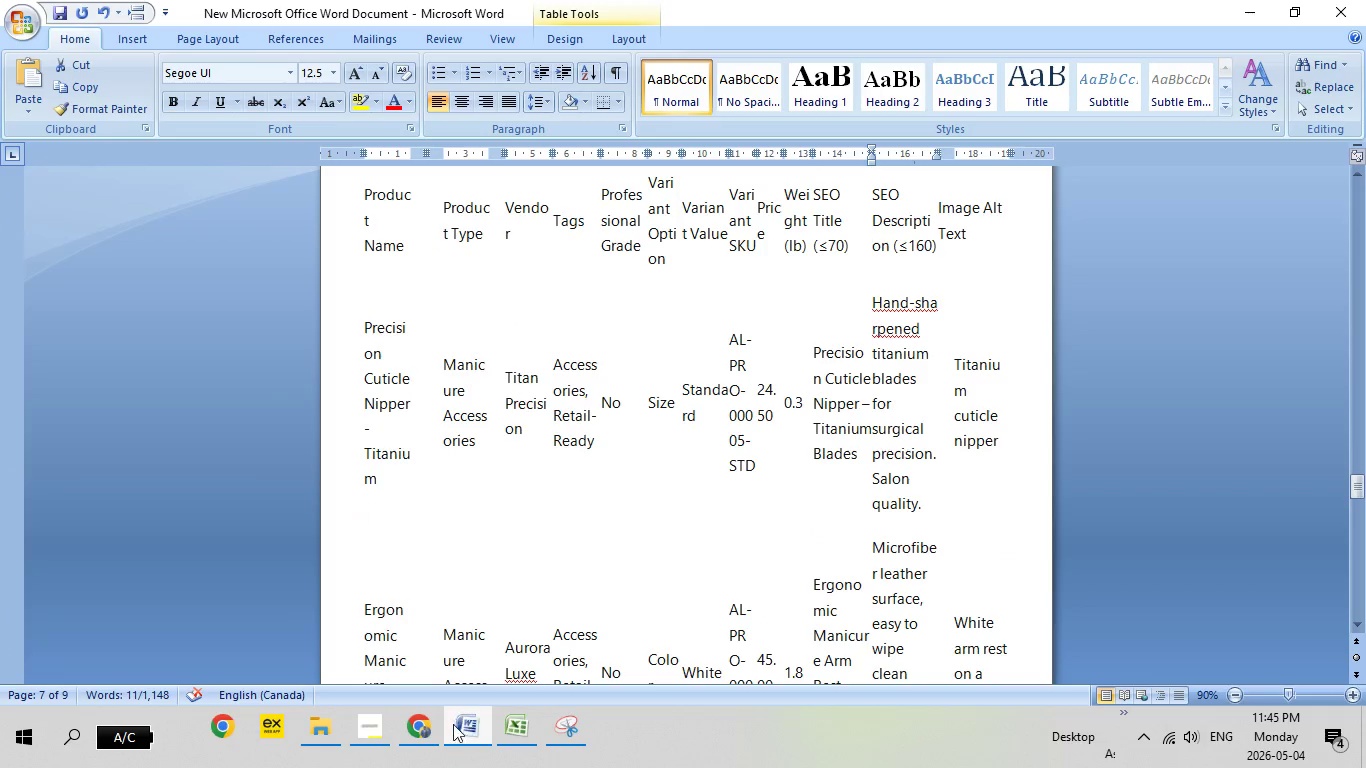 
left_click([424, 721])
 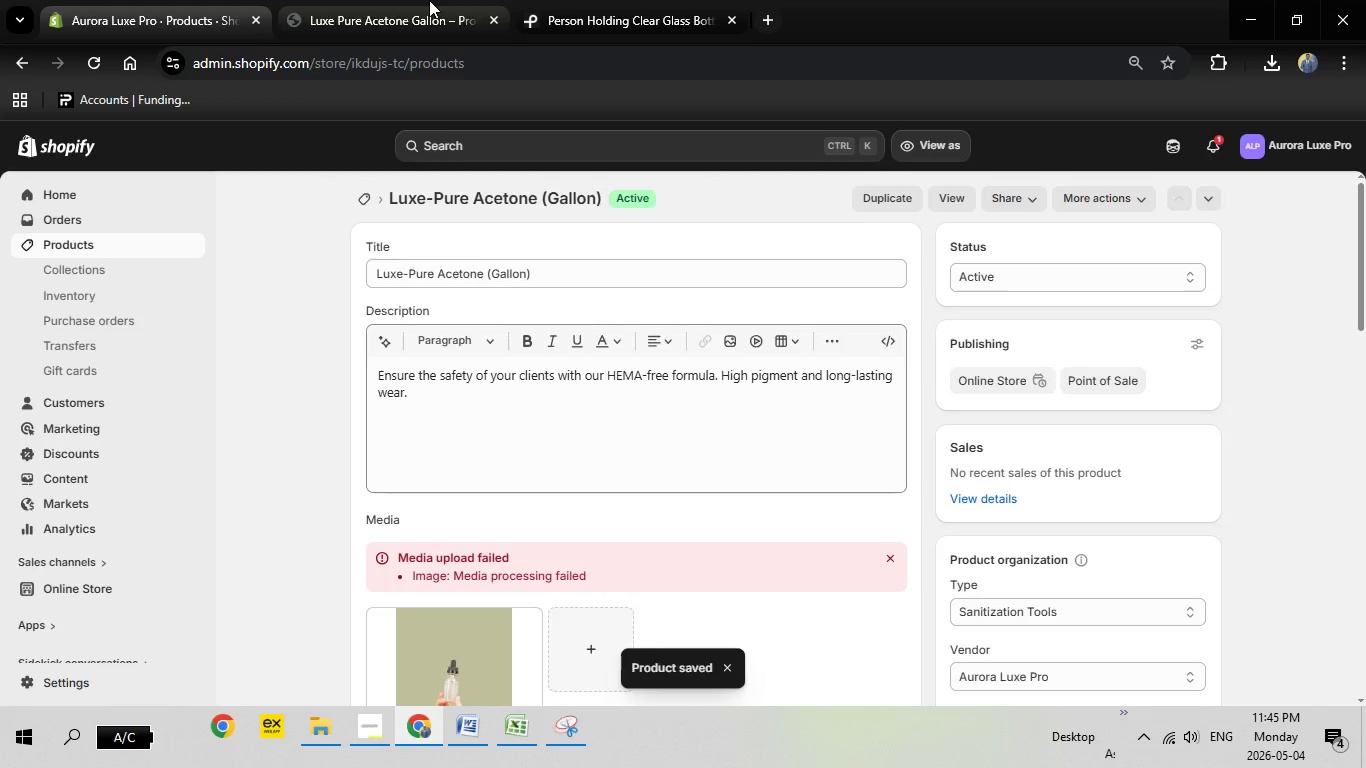 
left_click([429, 0])
 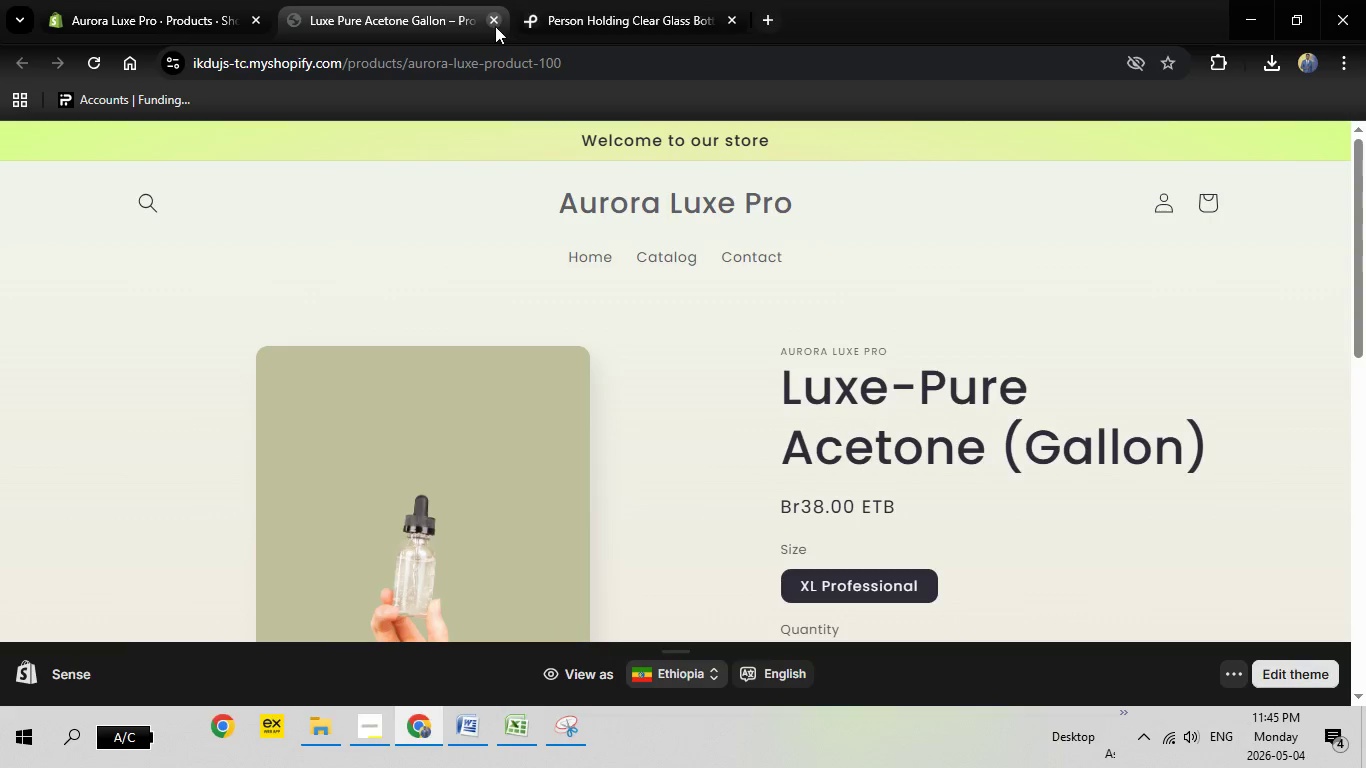 
left_click([495, 24])
 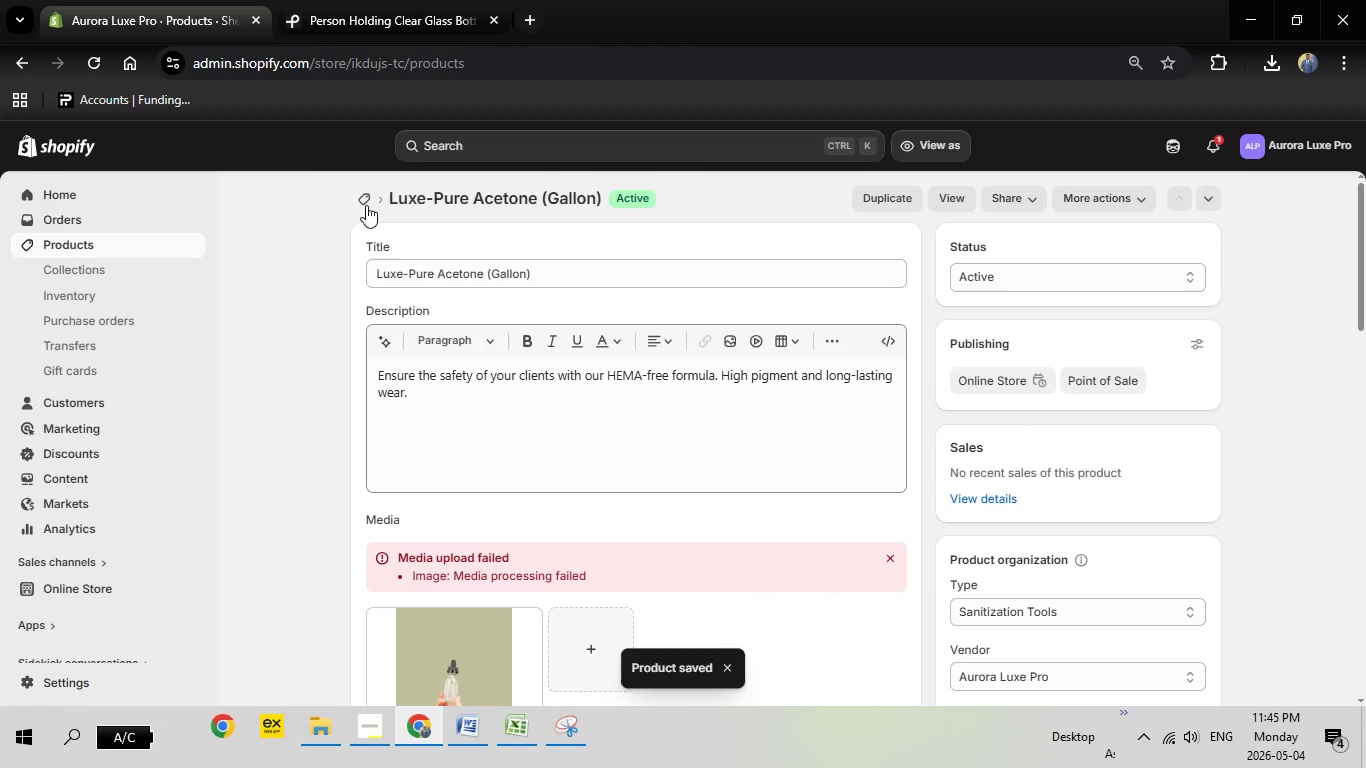 
left_click([364, 202])
 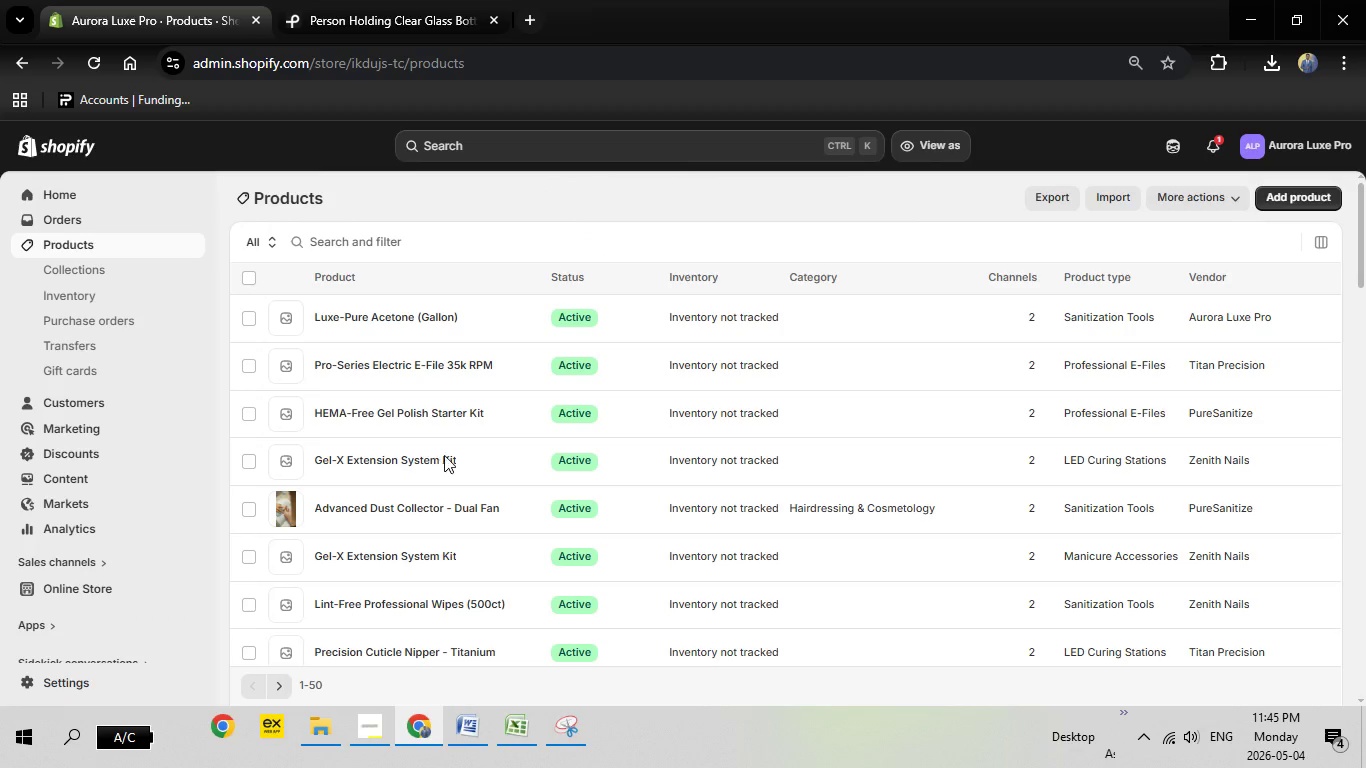 
scroll: coordinate [564, 452], scroll_direction: down, amount: 3.0
 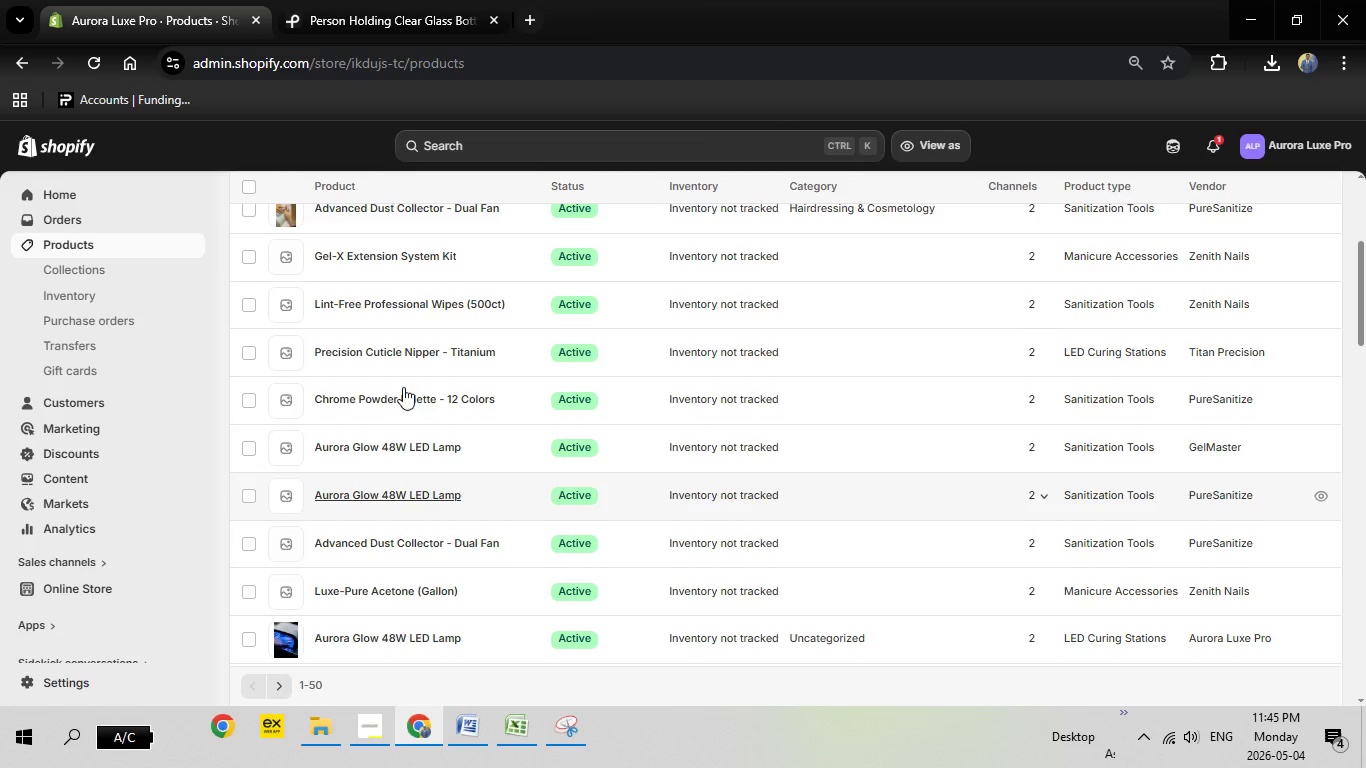 
left_click([402, 346])
 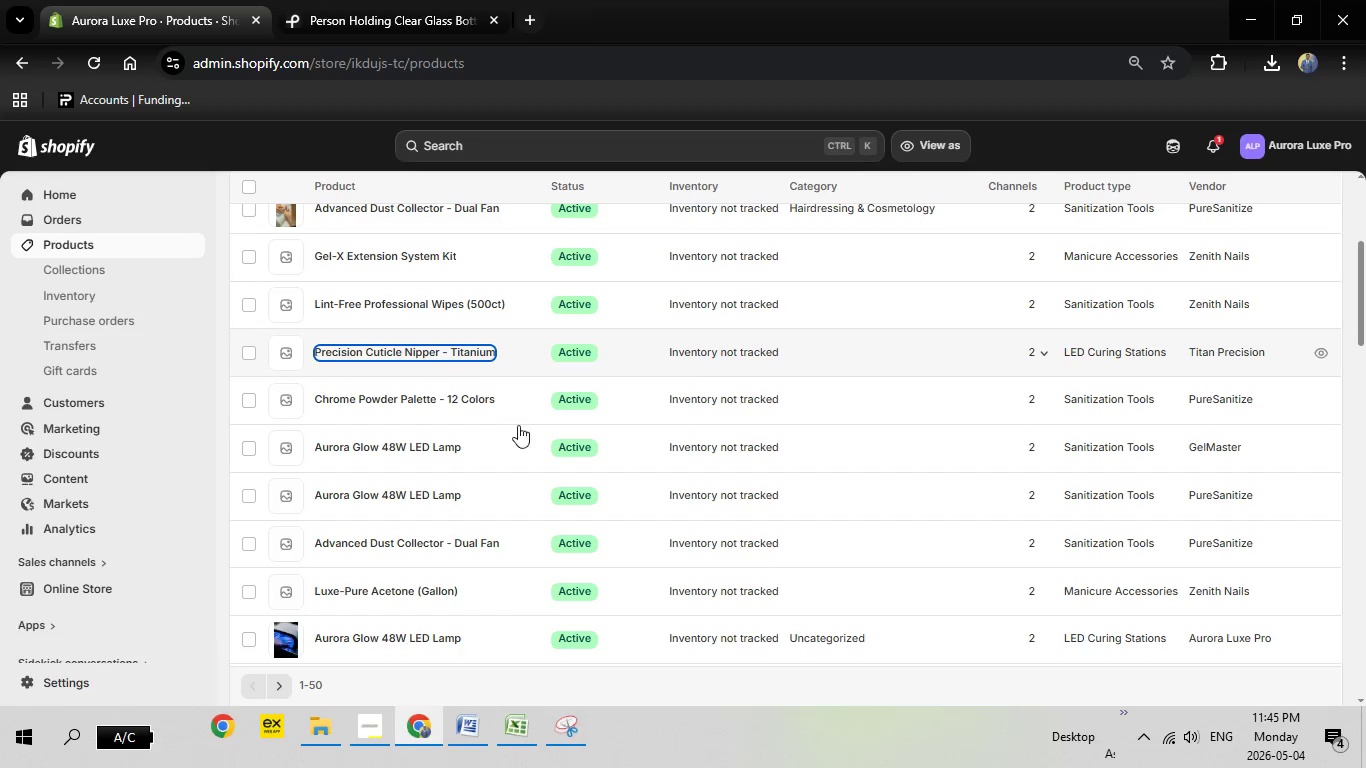 
left_click([456, 733])
 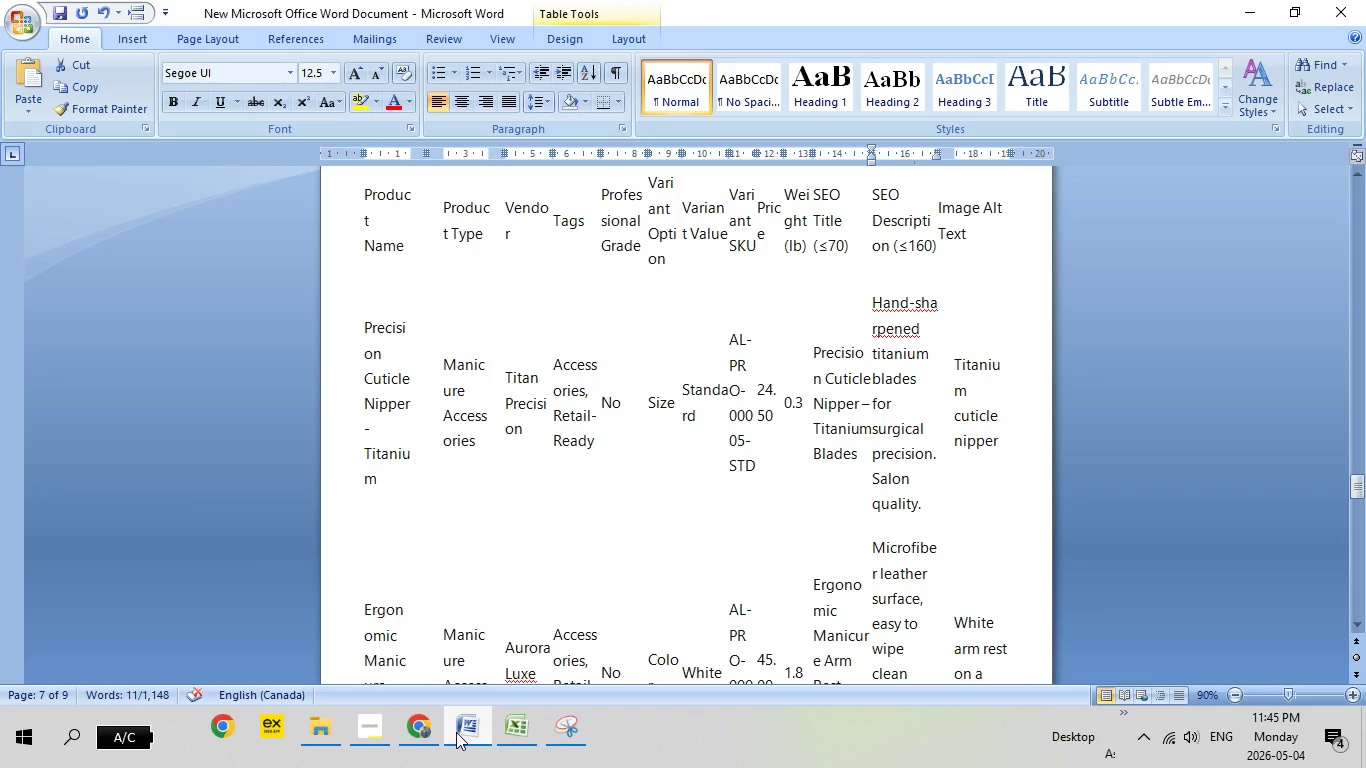 
left_click([456, 732])
 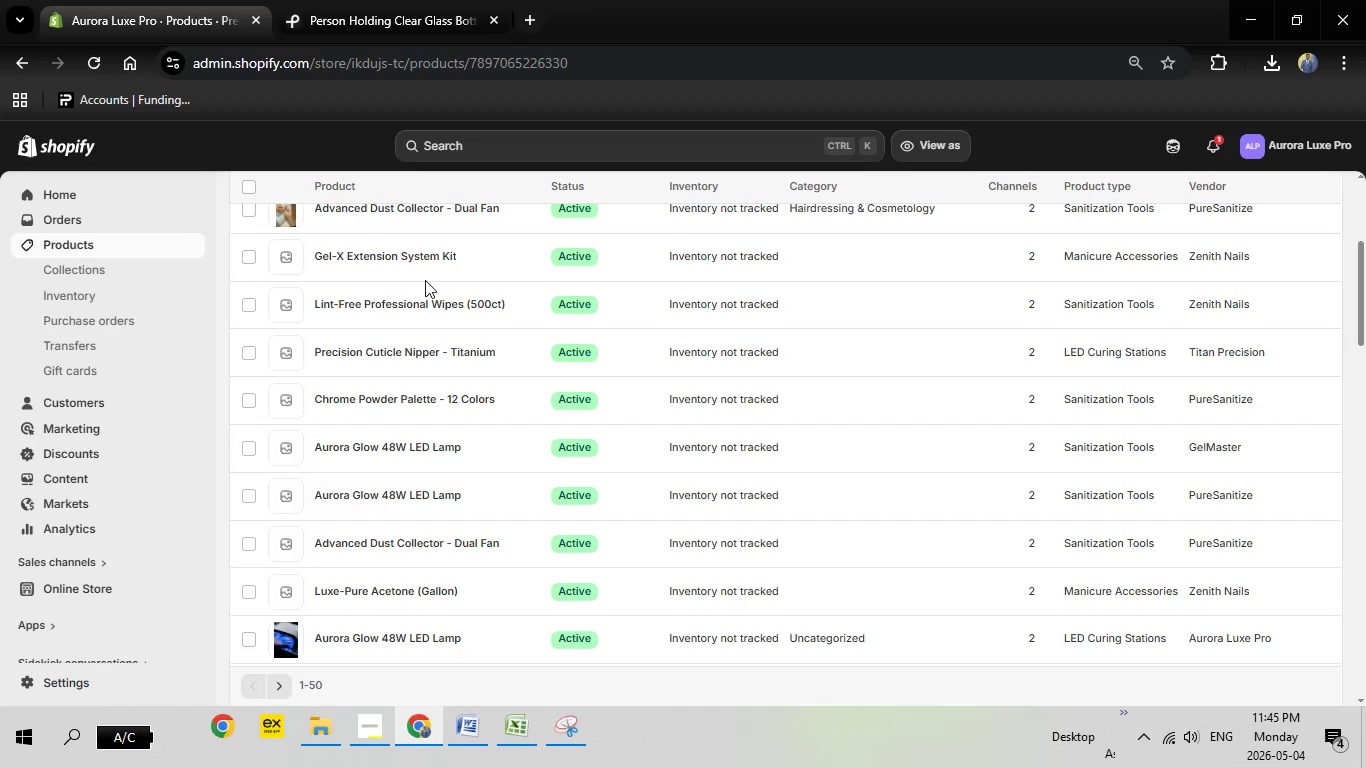 
wait(5.79)
 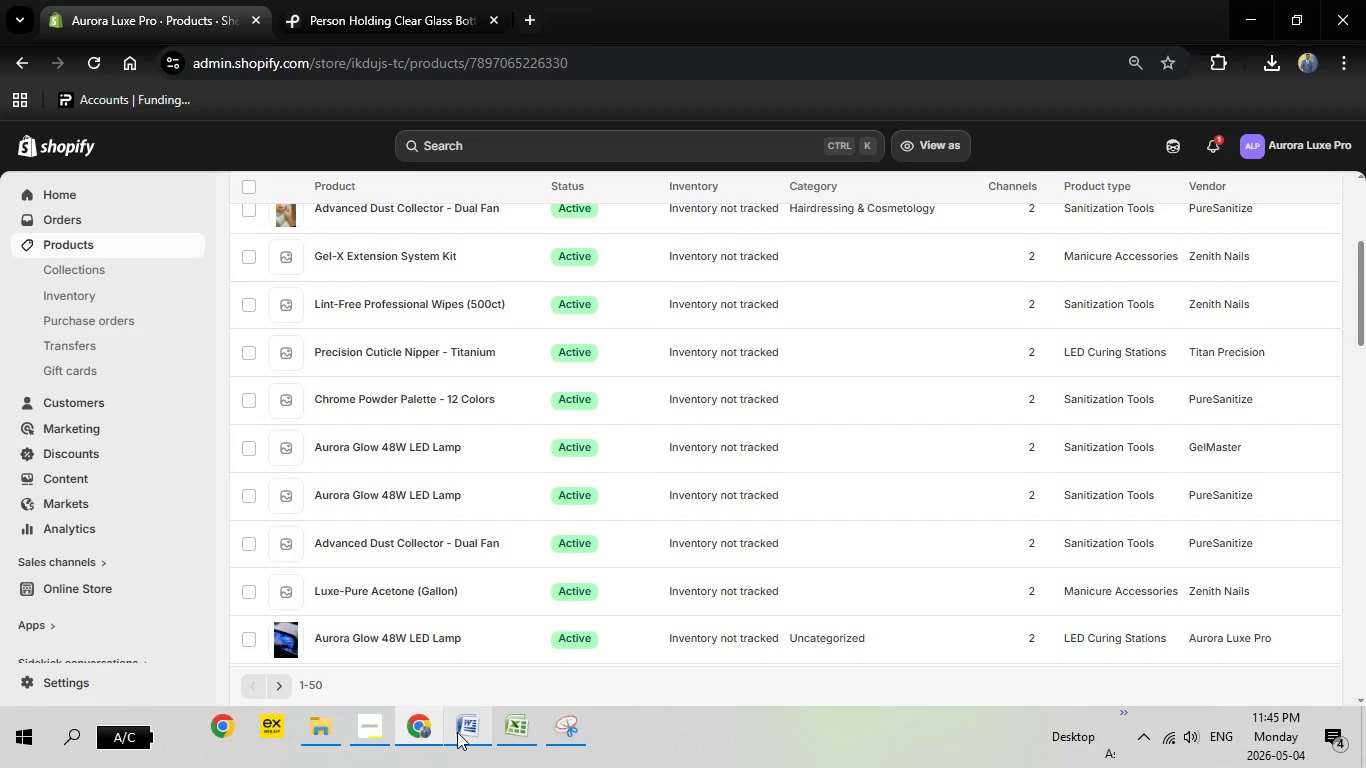 
mouse_move([453, 707])
 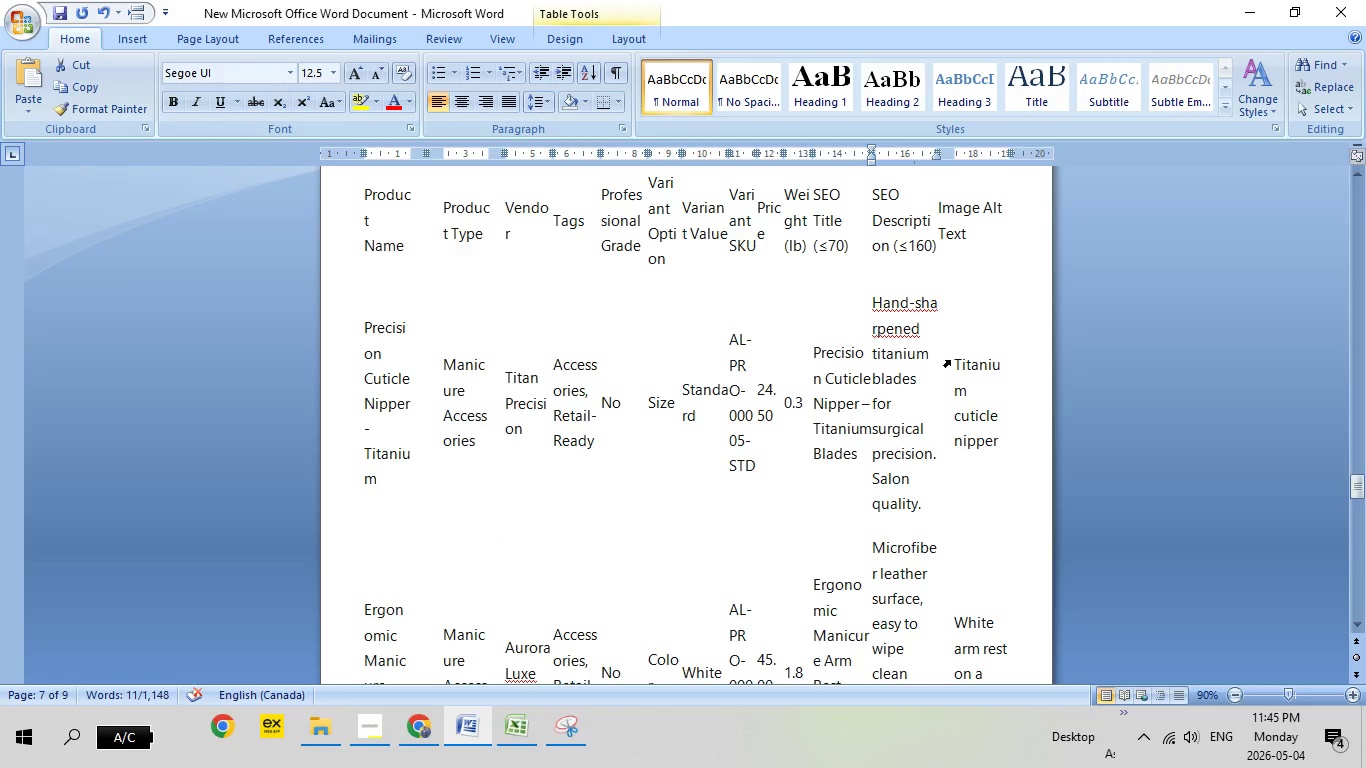 
left_click([951, 360])
 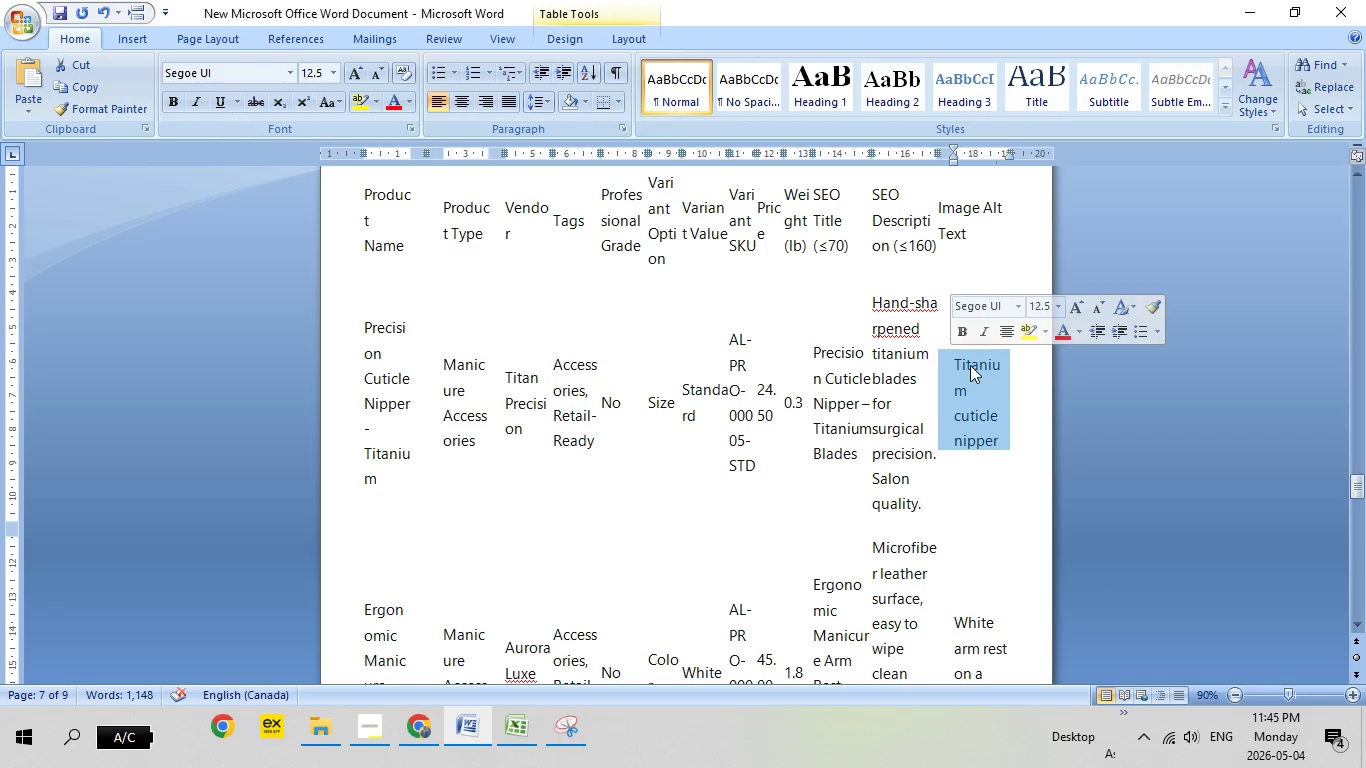 
right_click([970, 365])
 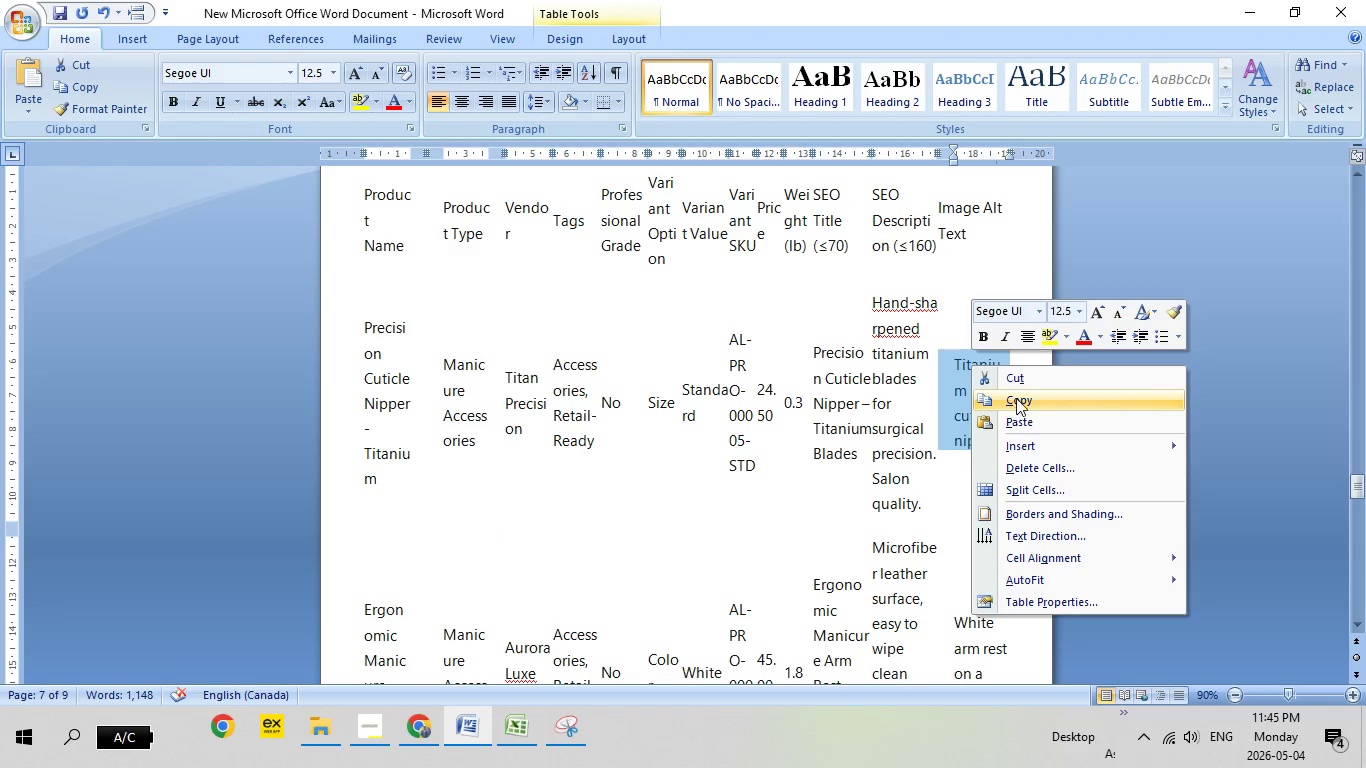 
left_click([1020, 398])
 